 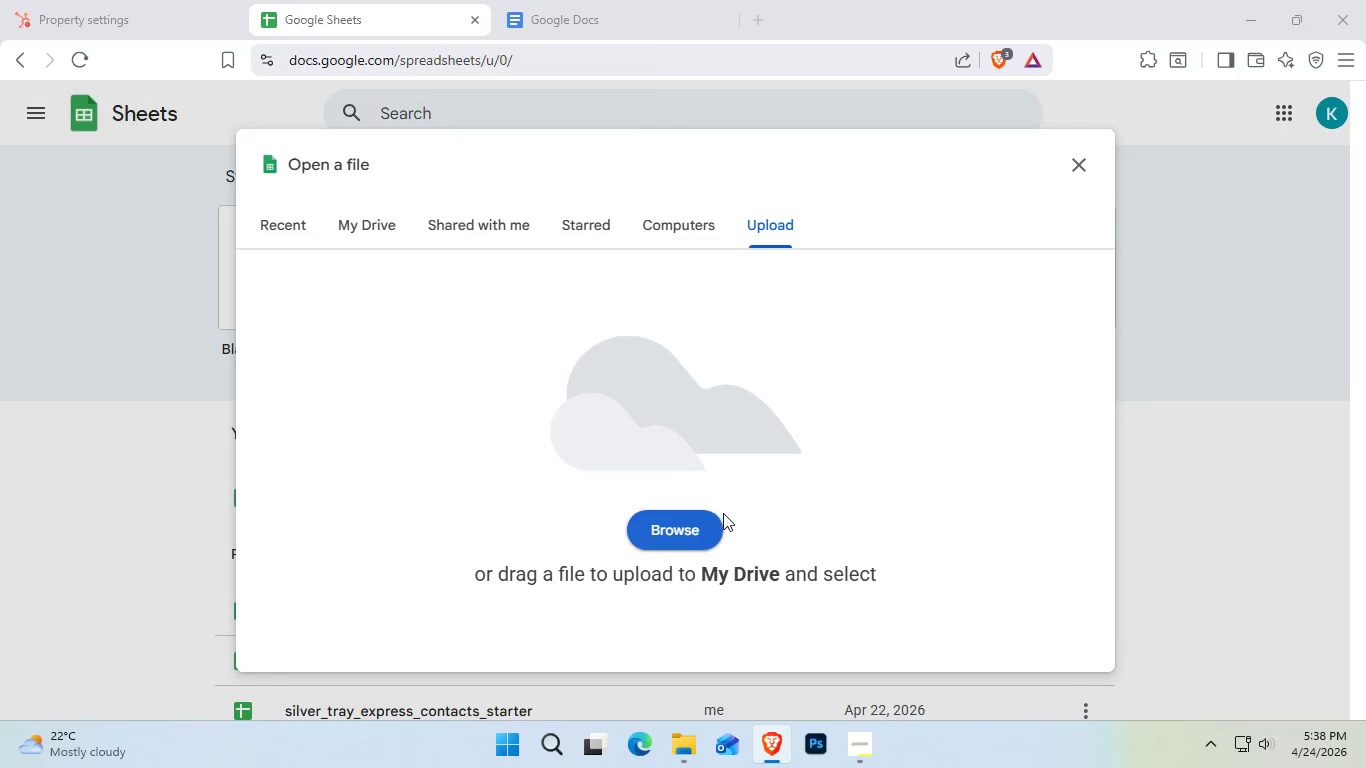 
left_click([199, 59])
 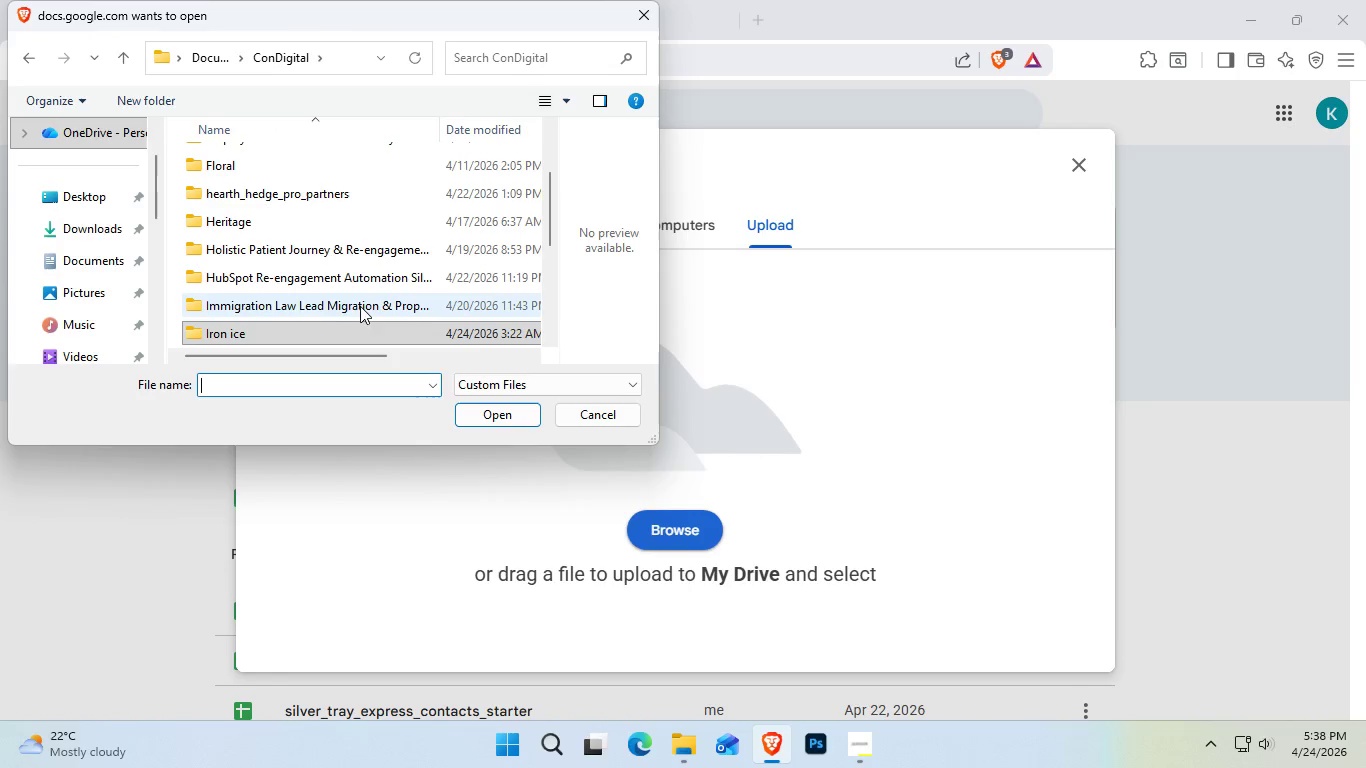 
scroll: coordinate [364, 316], scroll_direction: down, amount: 1.0
 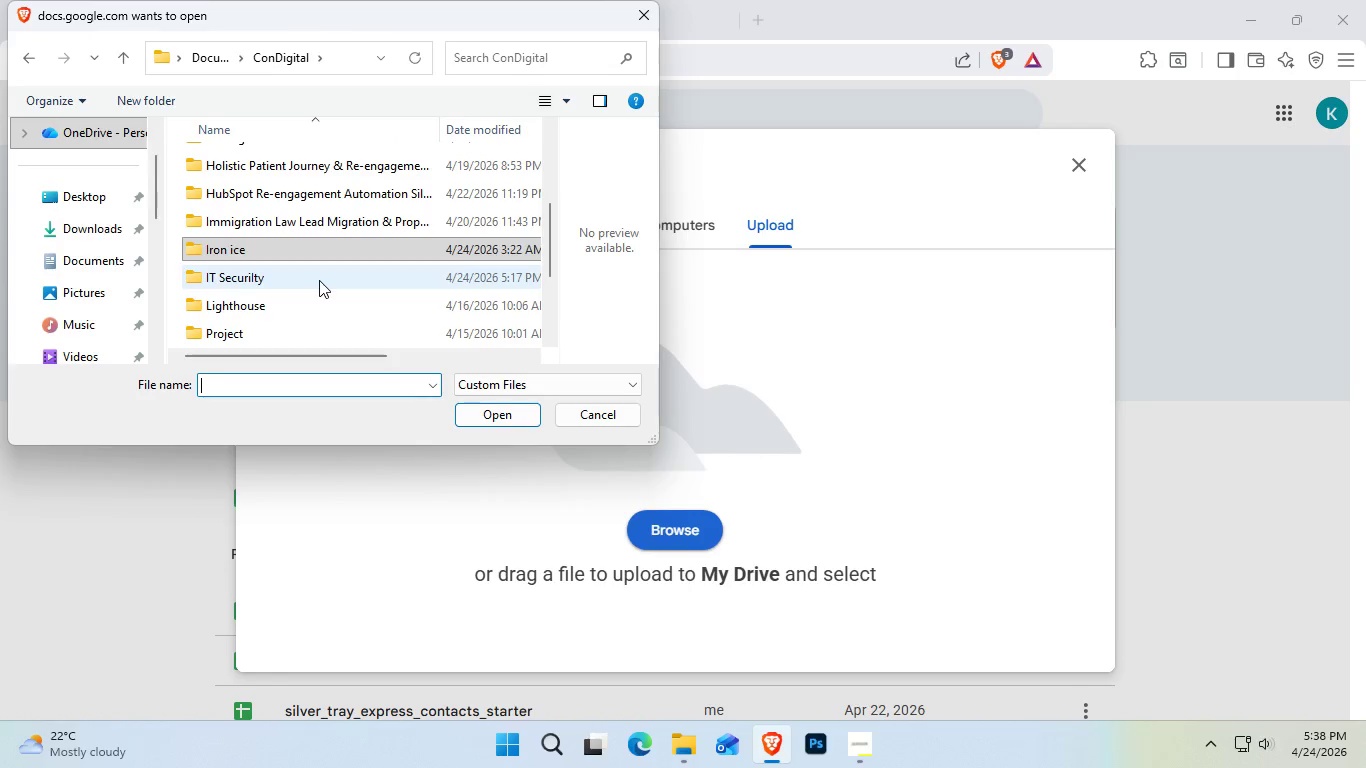 
double_click([319, 280])
 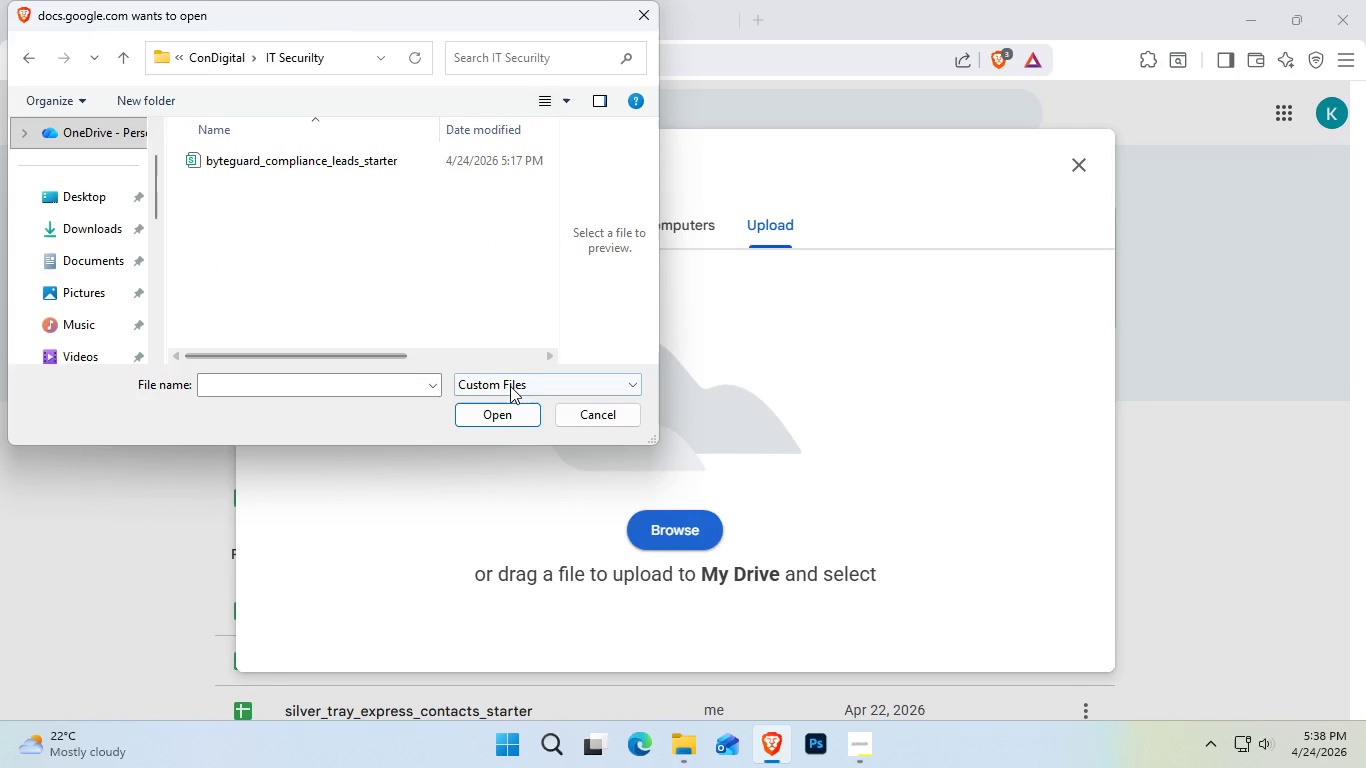 
left_click([514, 401])
 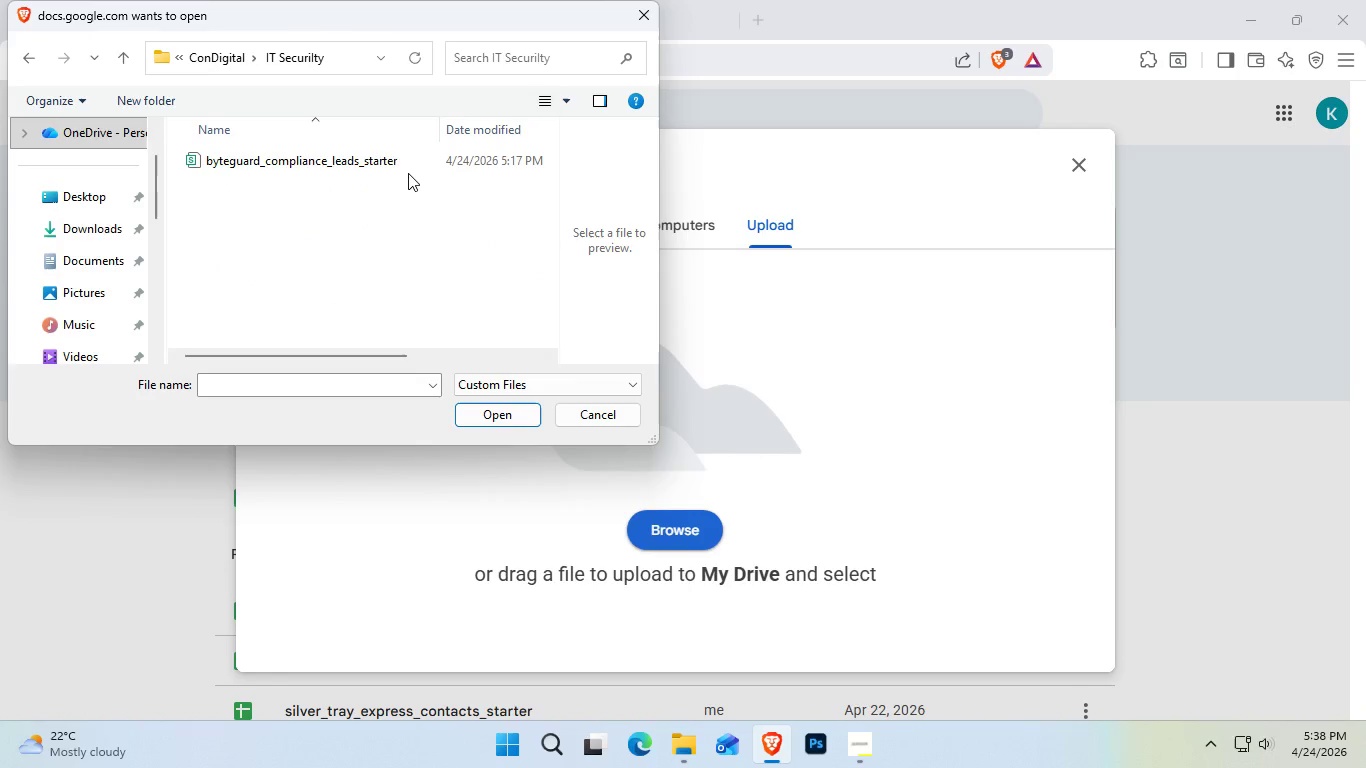 
double_click([415, 156])
 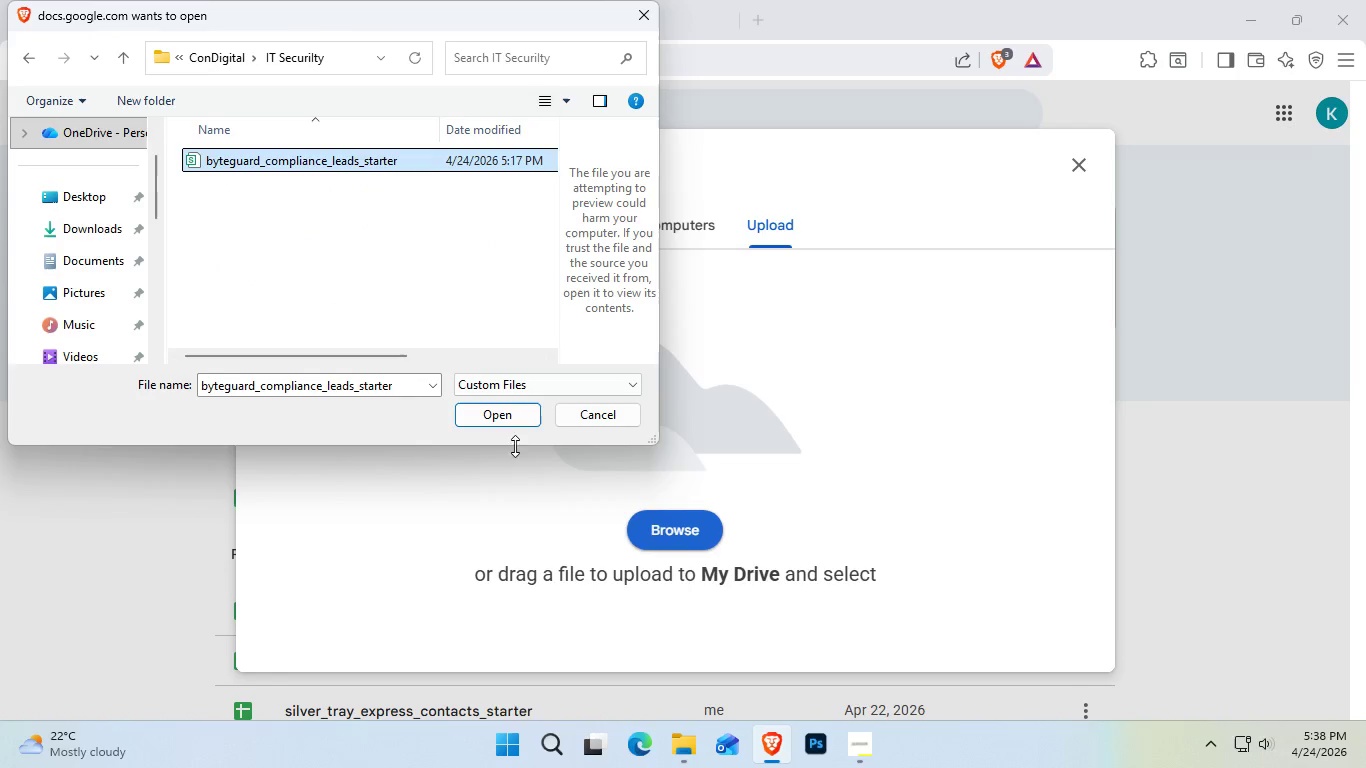 
left_click([523, 413])
 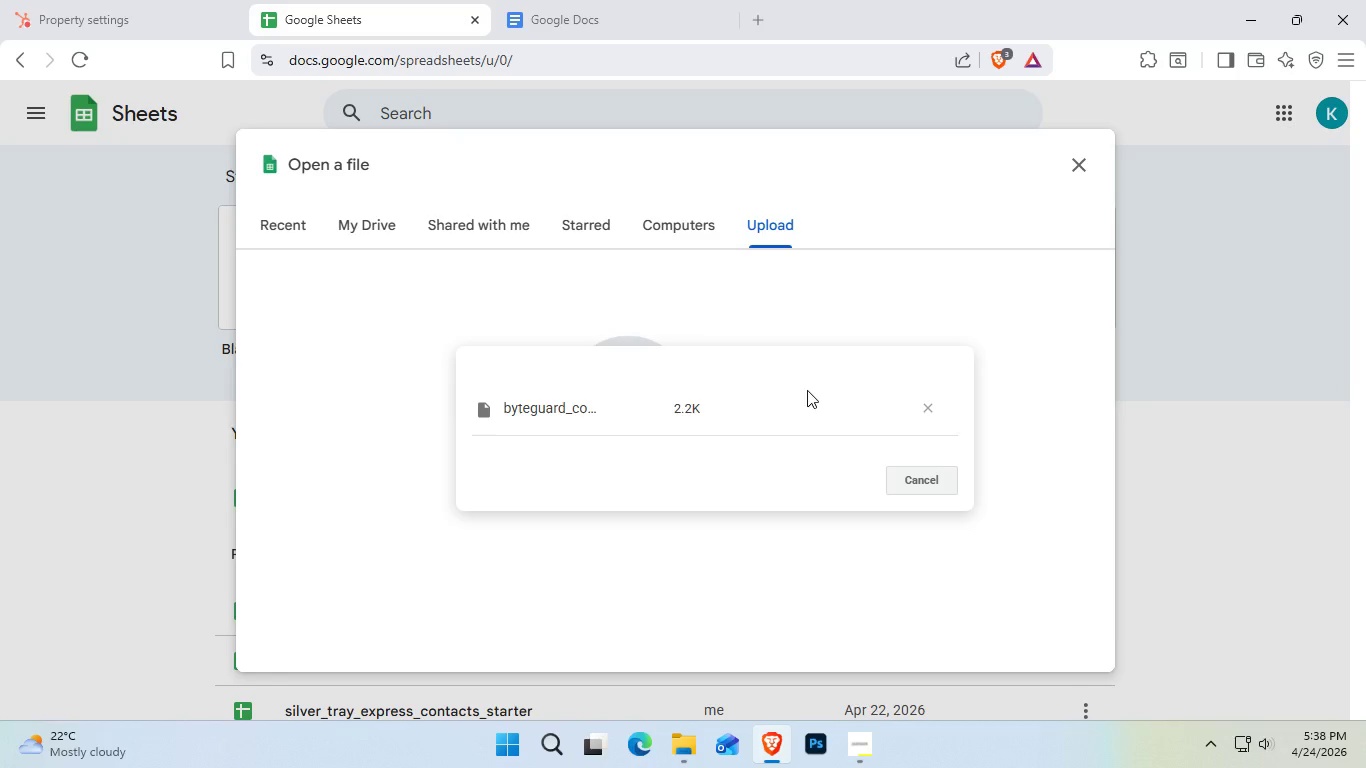 
wait(8.78)
 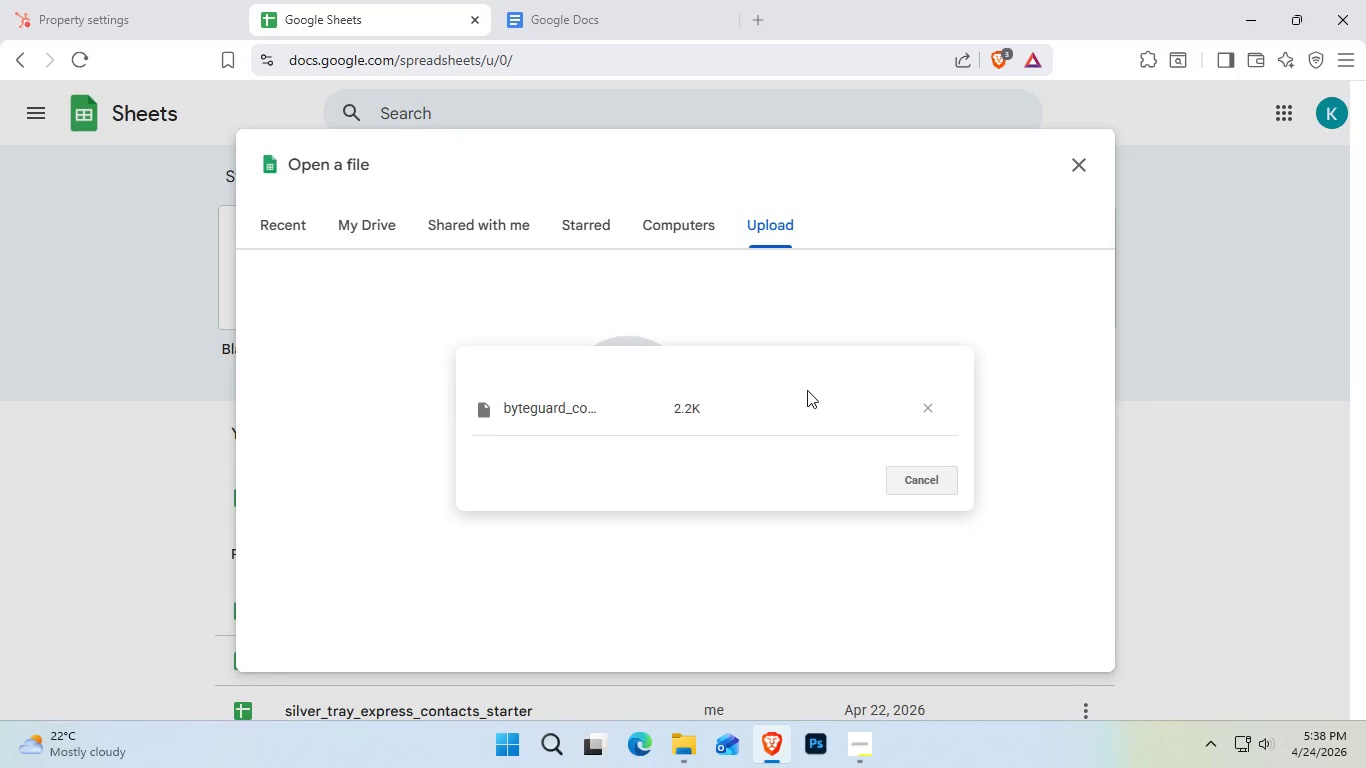 
left_click_drag(start_coordinate=[454, 234], to_coordinate=[535, 277])
 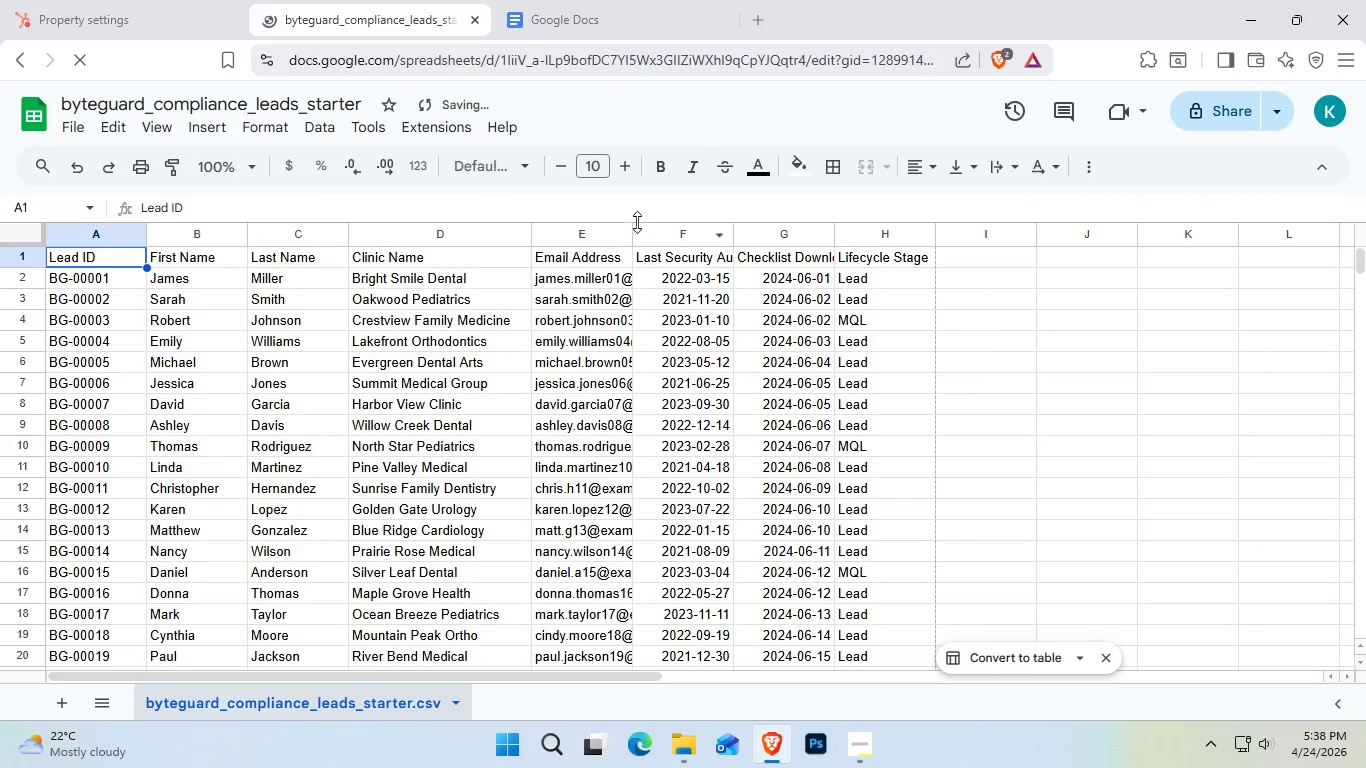 
left_click_drag(start_coordinate=[635, 229], to_coordinate=[724, 282])
 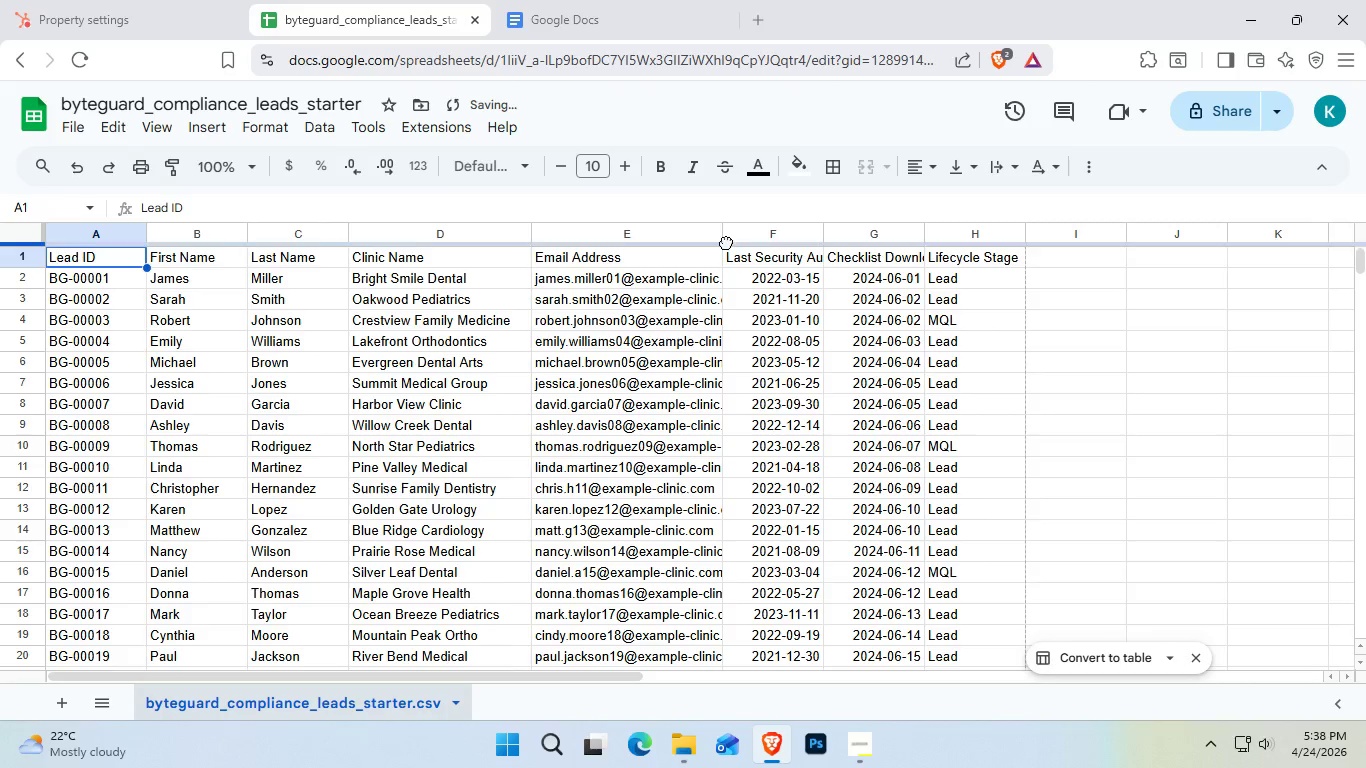 
left_click([726, 242])
 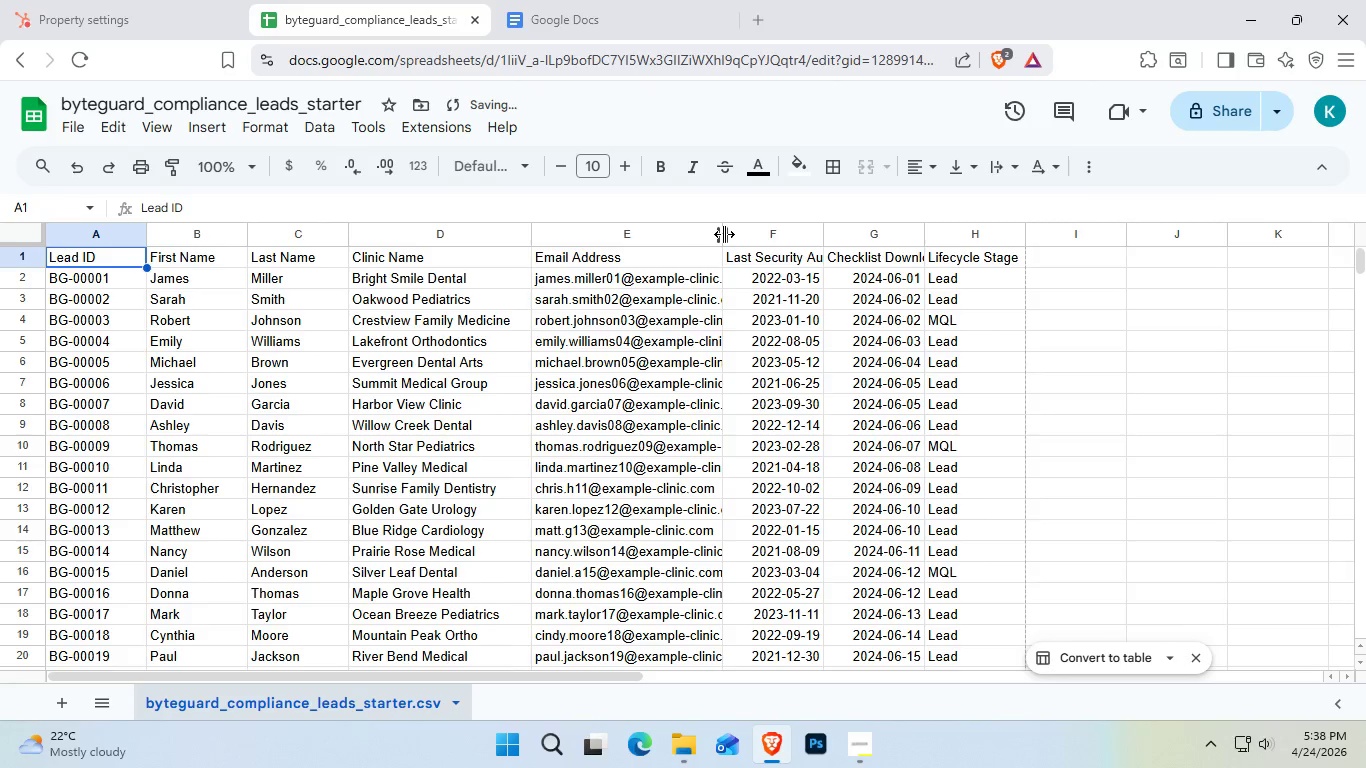 
left_click_drag(start_coordinate=[724, 234], to_coordinate=[783, 258])
 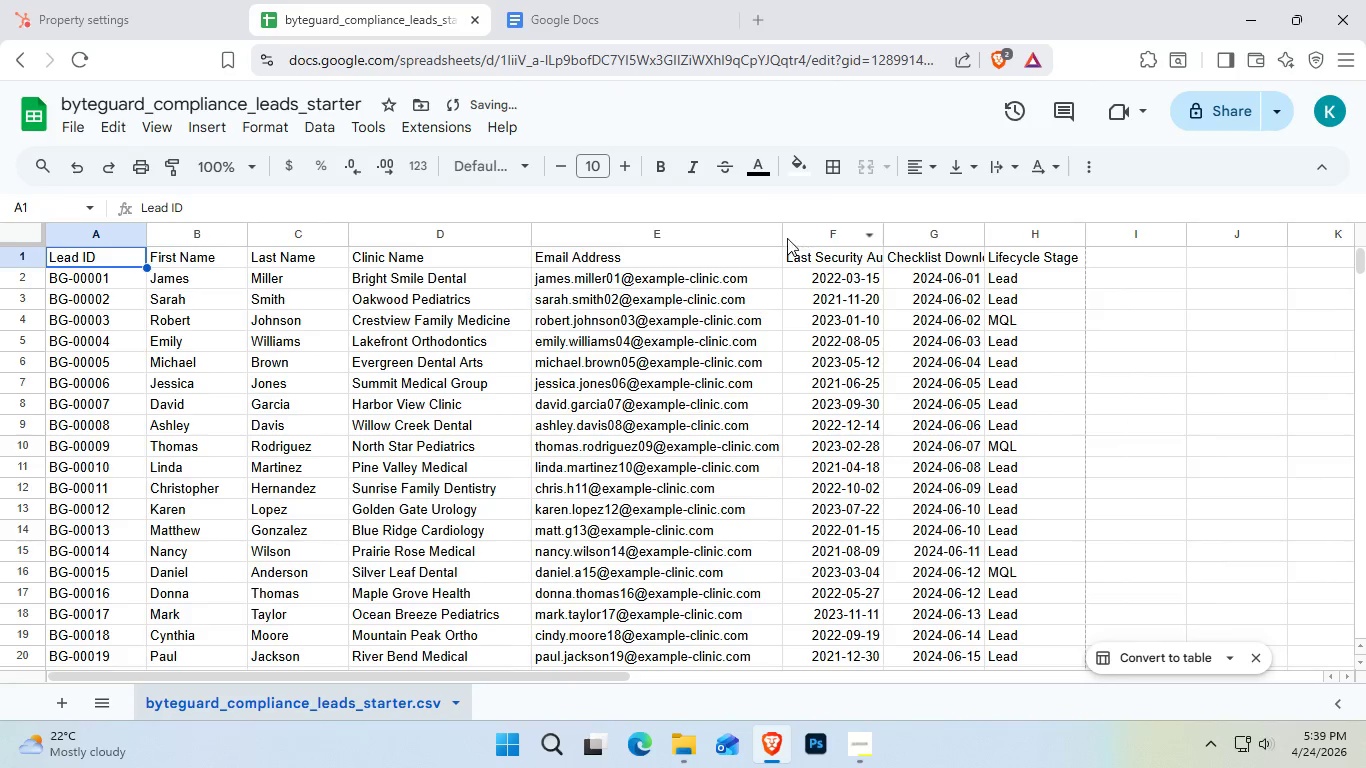 
left_click_drag(start_coordinate=[778, 237], to_coordinate=[798, 243])
 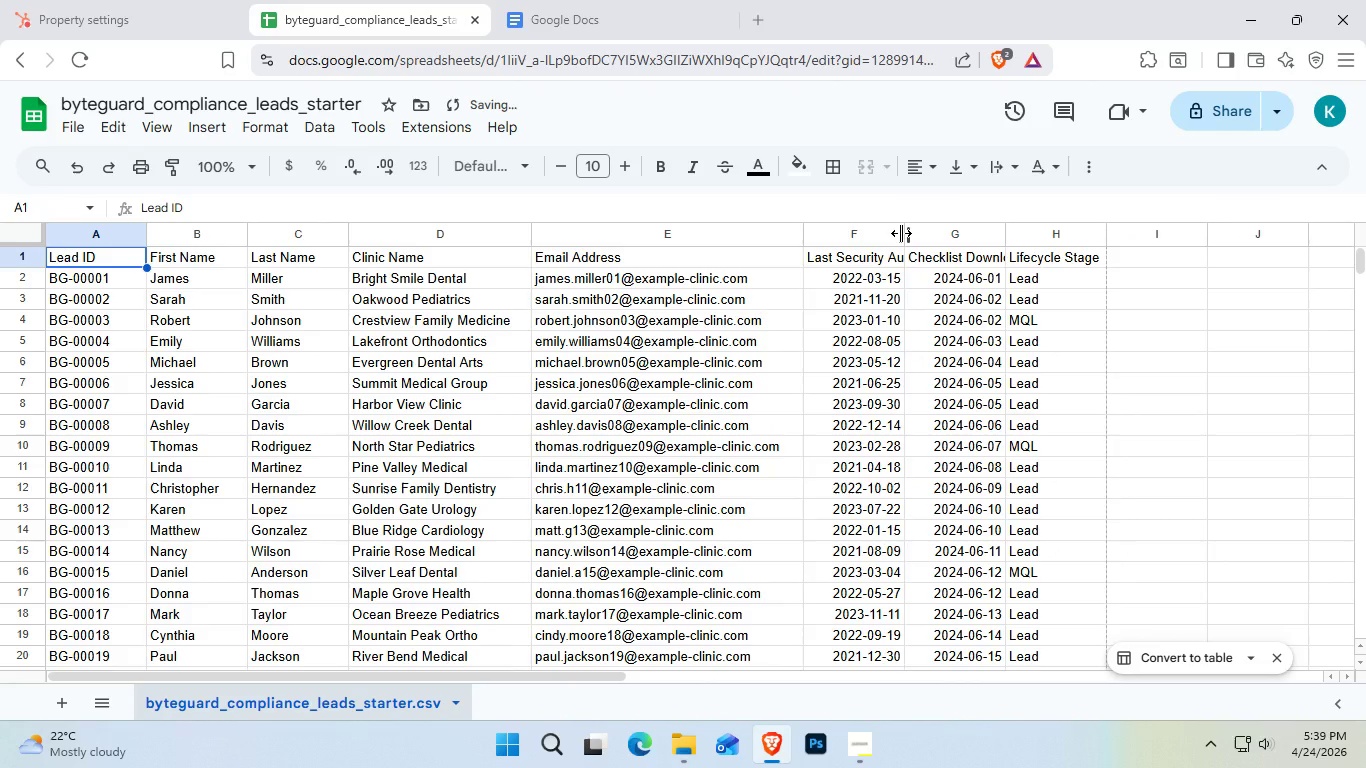 
left_click_drag(start_coordinate=[901, 233], to_coordinate=[947, 270])
 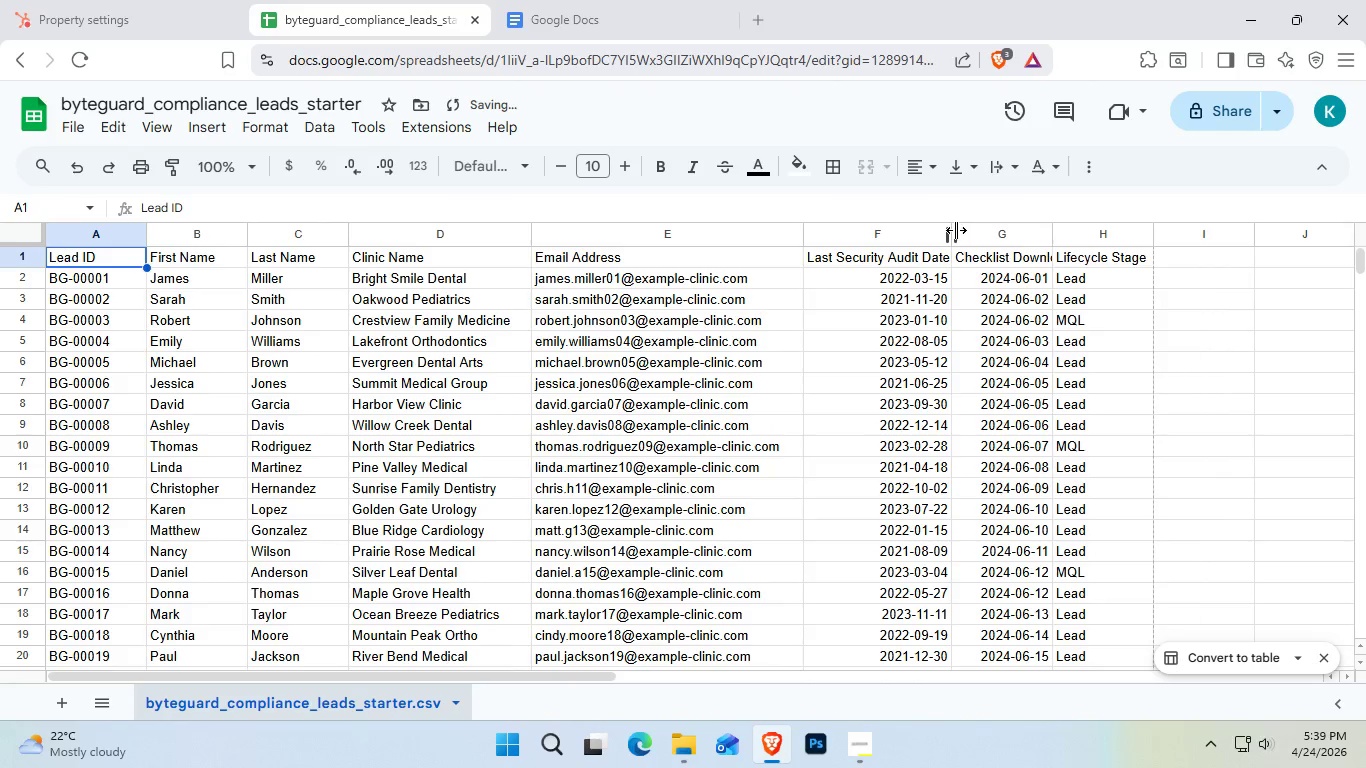 
left_click_drag(start_coordinate=[956, 230], to_coordinate=[974, 237])
 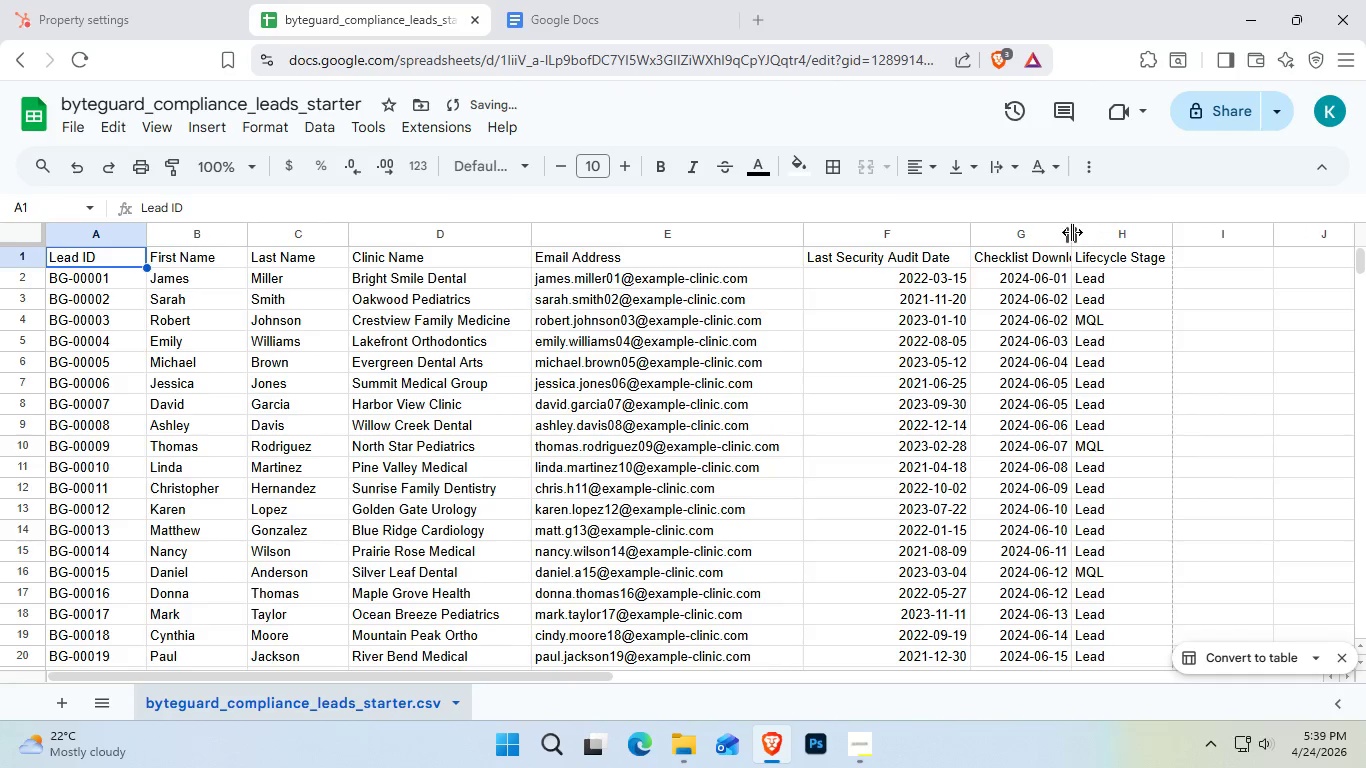 
left_click_drag(start_coordinate=[1072, 232], to_coordinate=[1129, 266])
 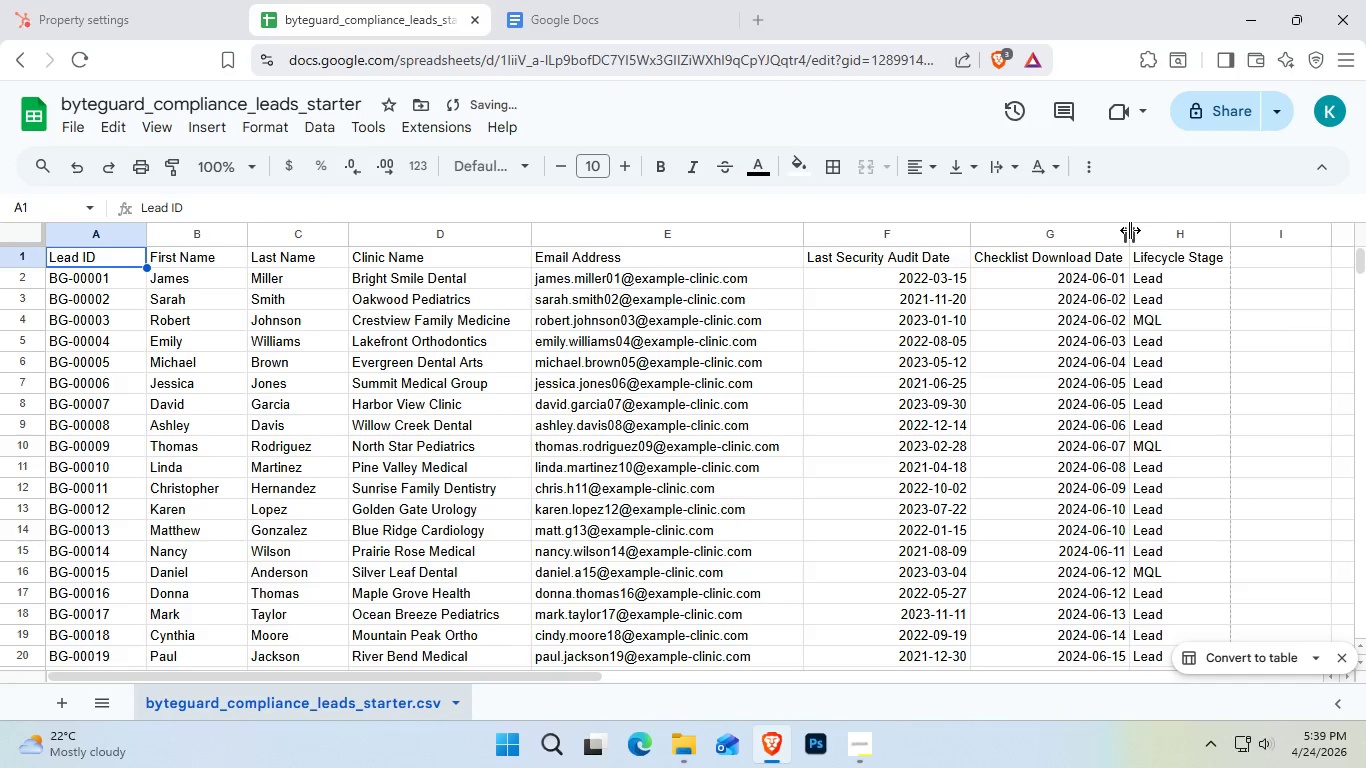 
left_click_drag(start_coordinate=[1126, 230], to_coordinate=[1133, 240])
 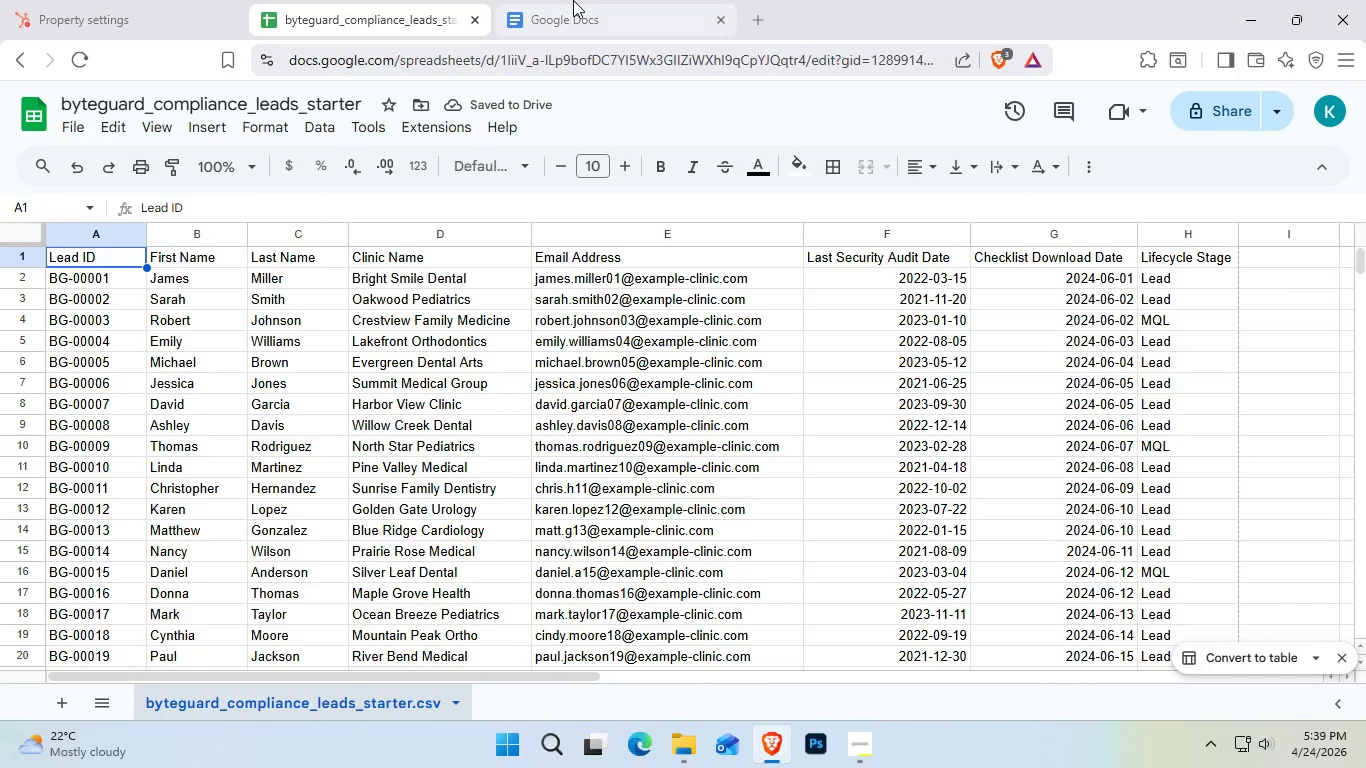 
left_click([110, 0])
 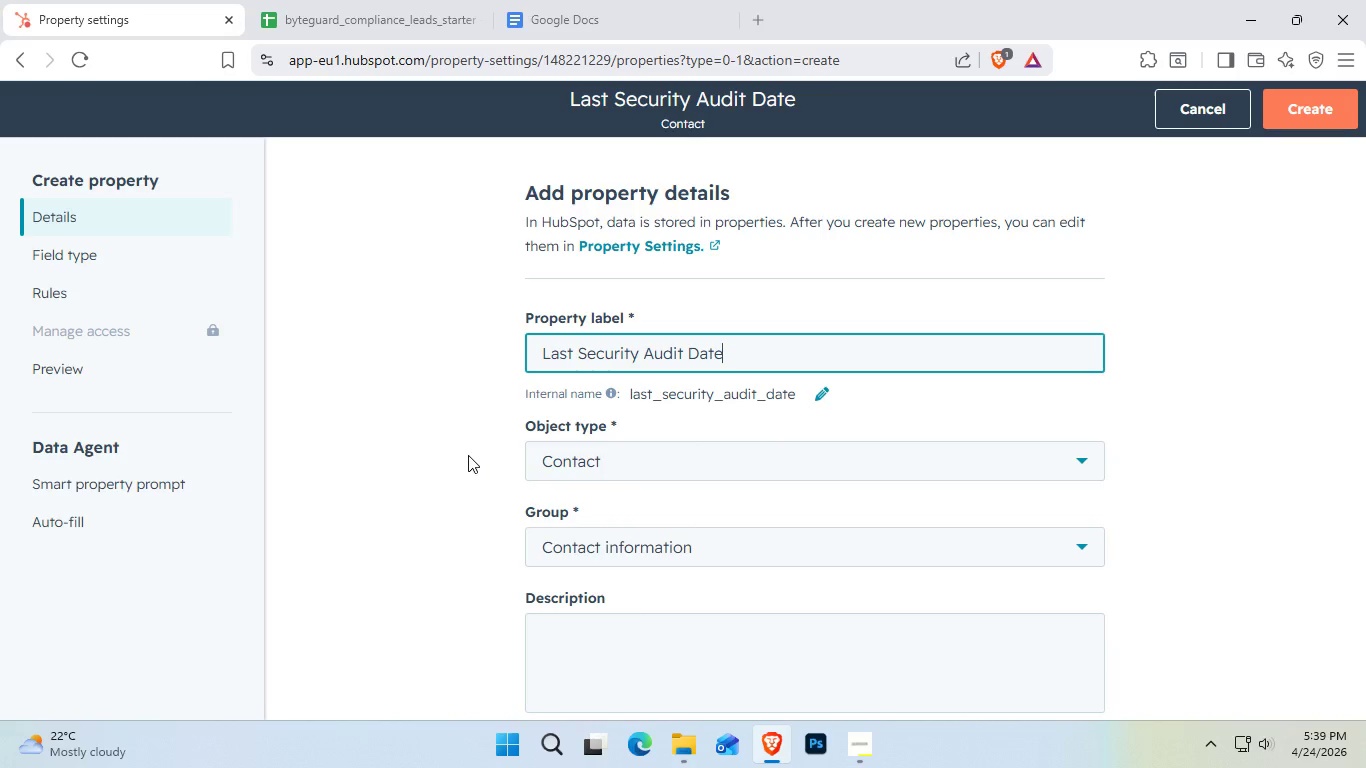 
wait(11.31)
 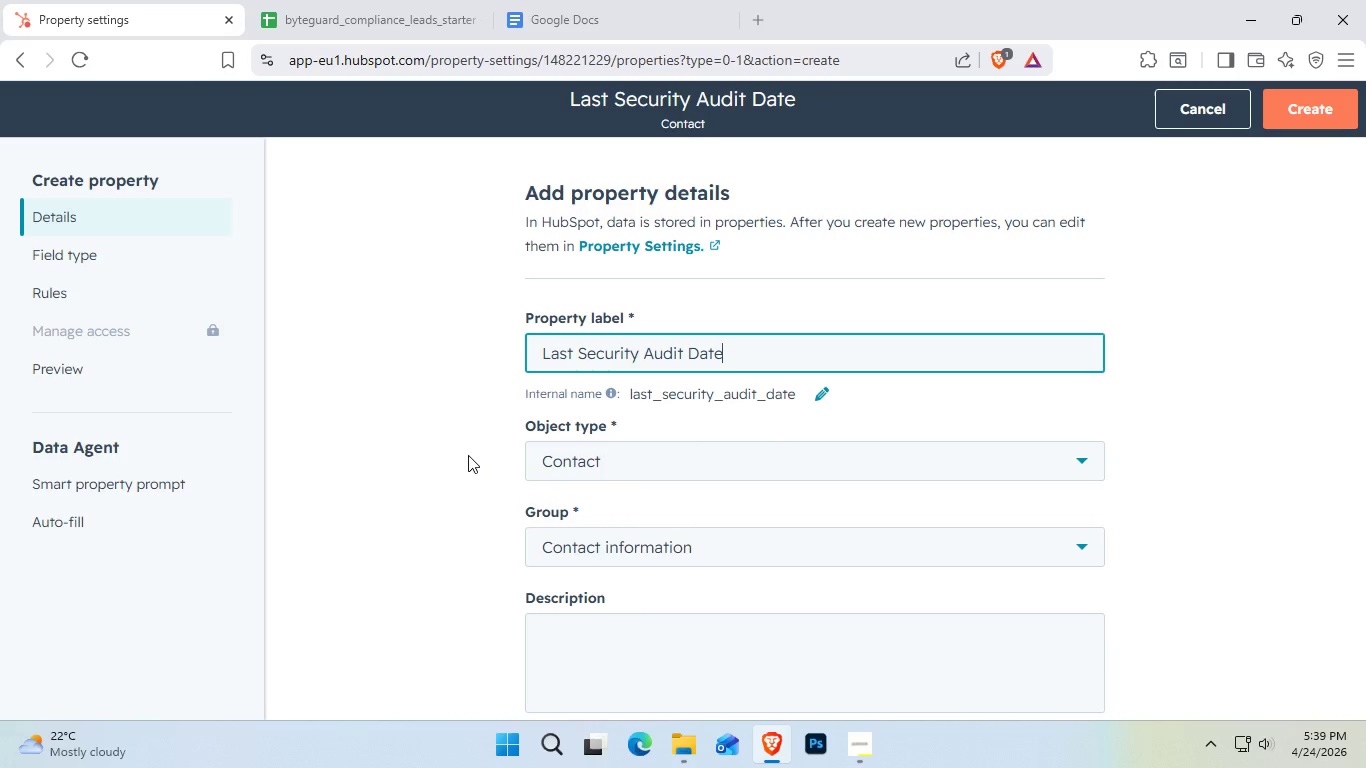 
left_click([1201, 123])
 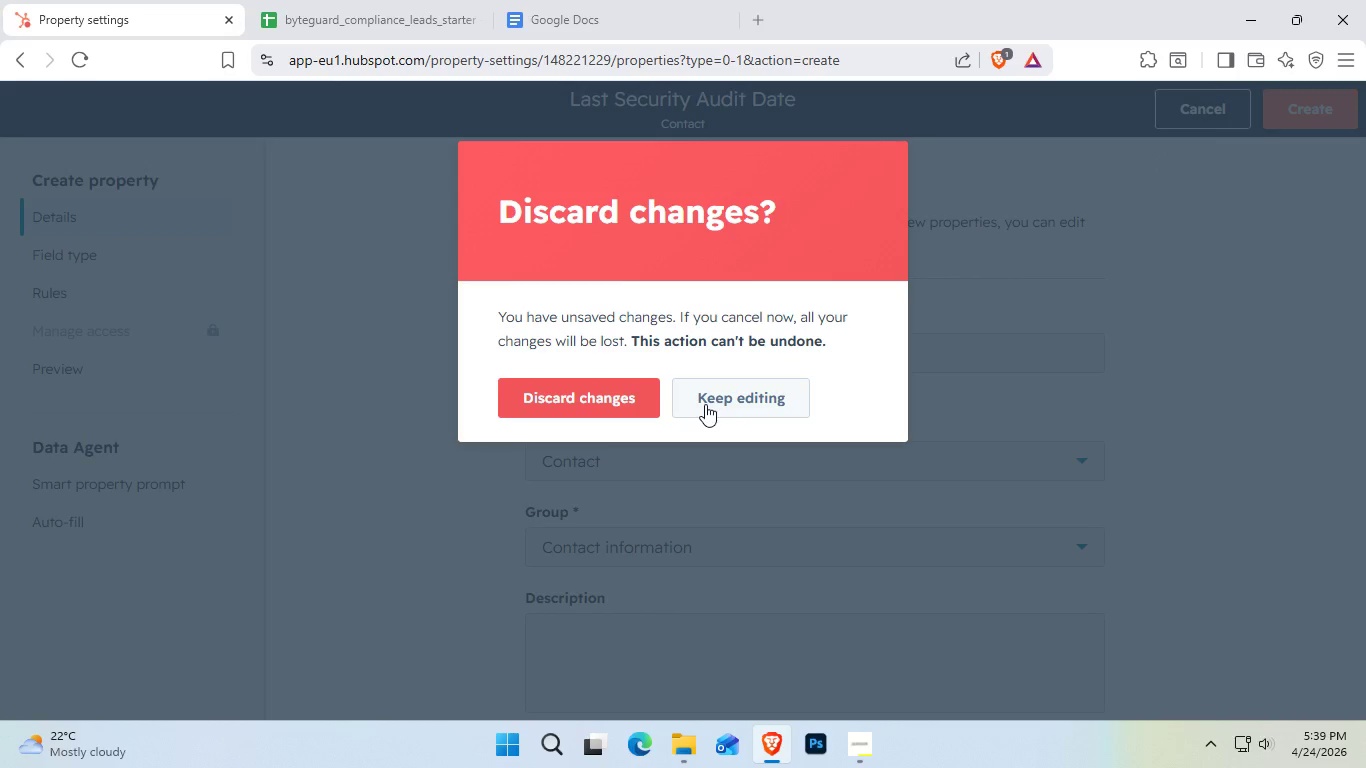 
left_click([744, 407])
 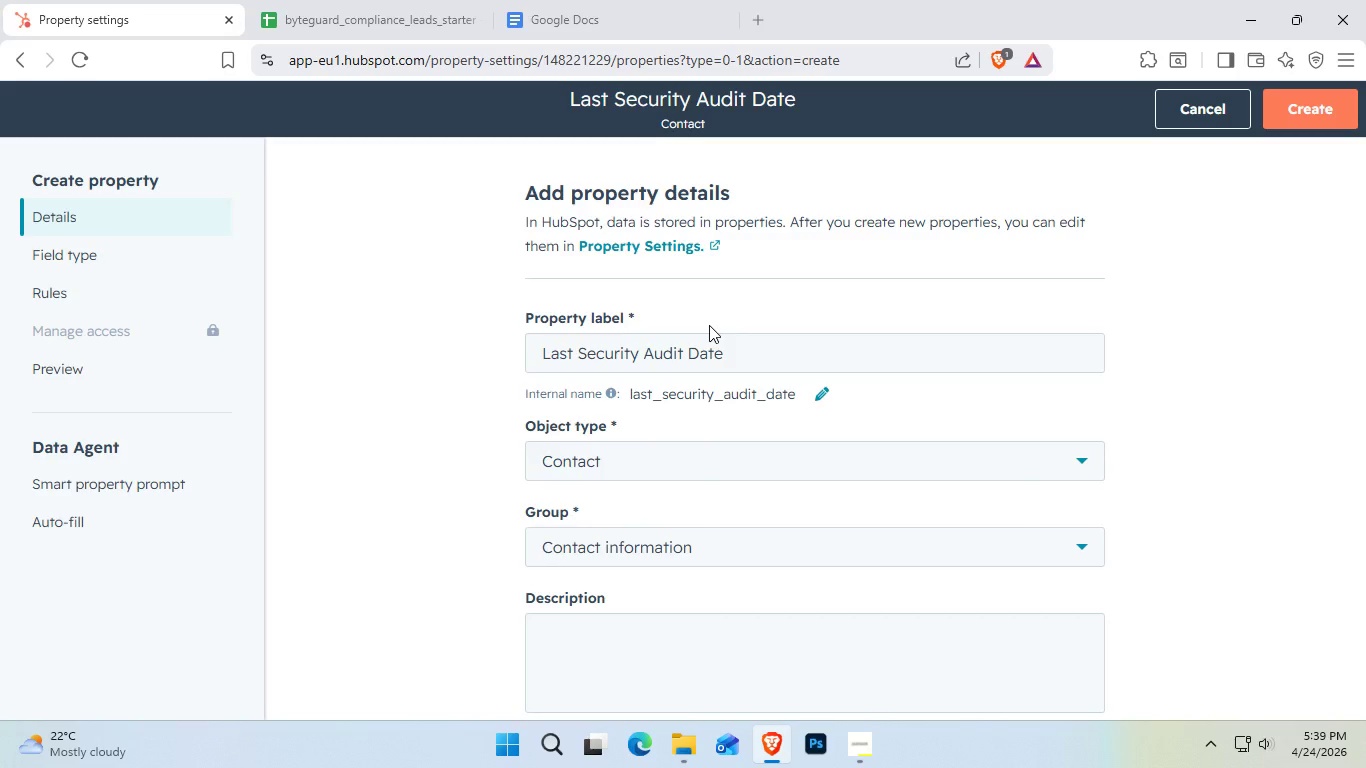 
left_click([722, 356])
 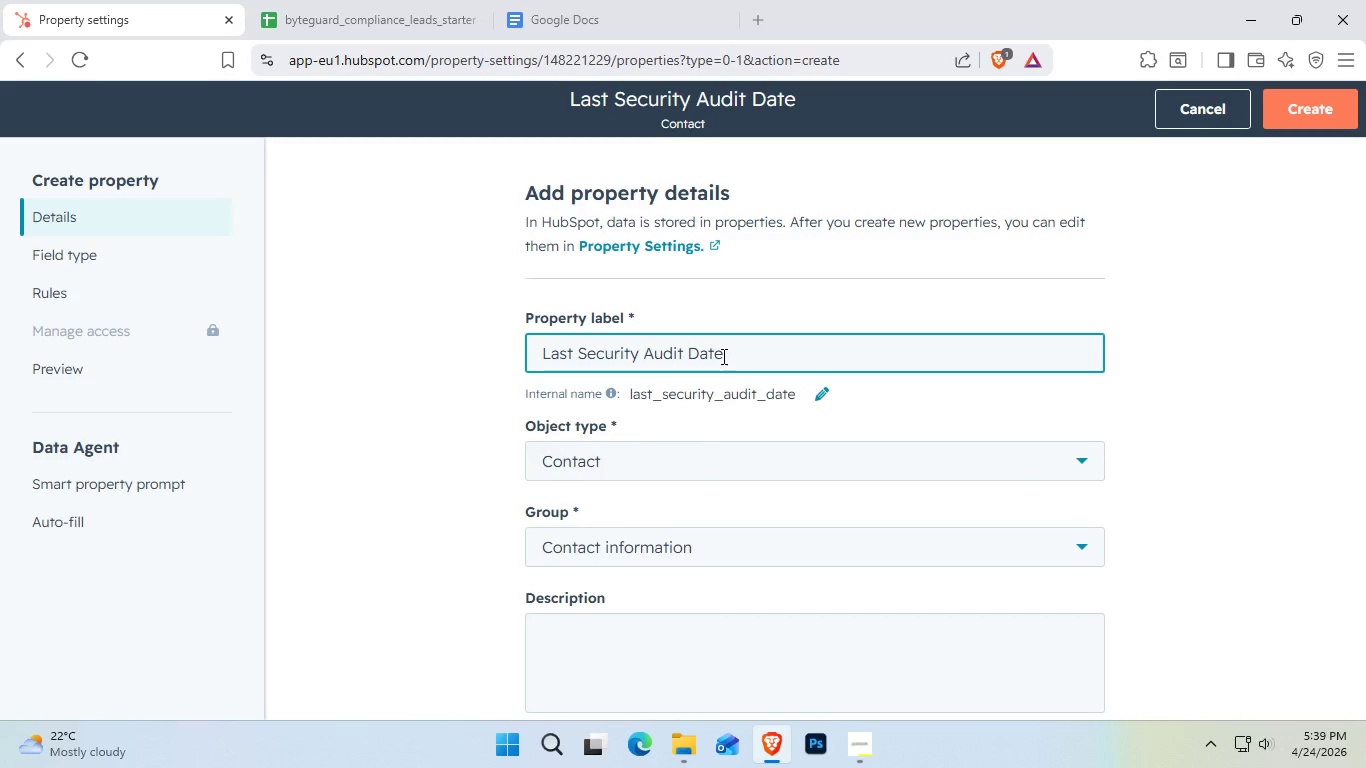 
key(Control+A)
 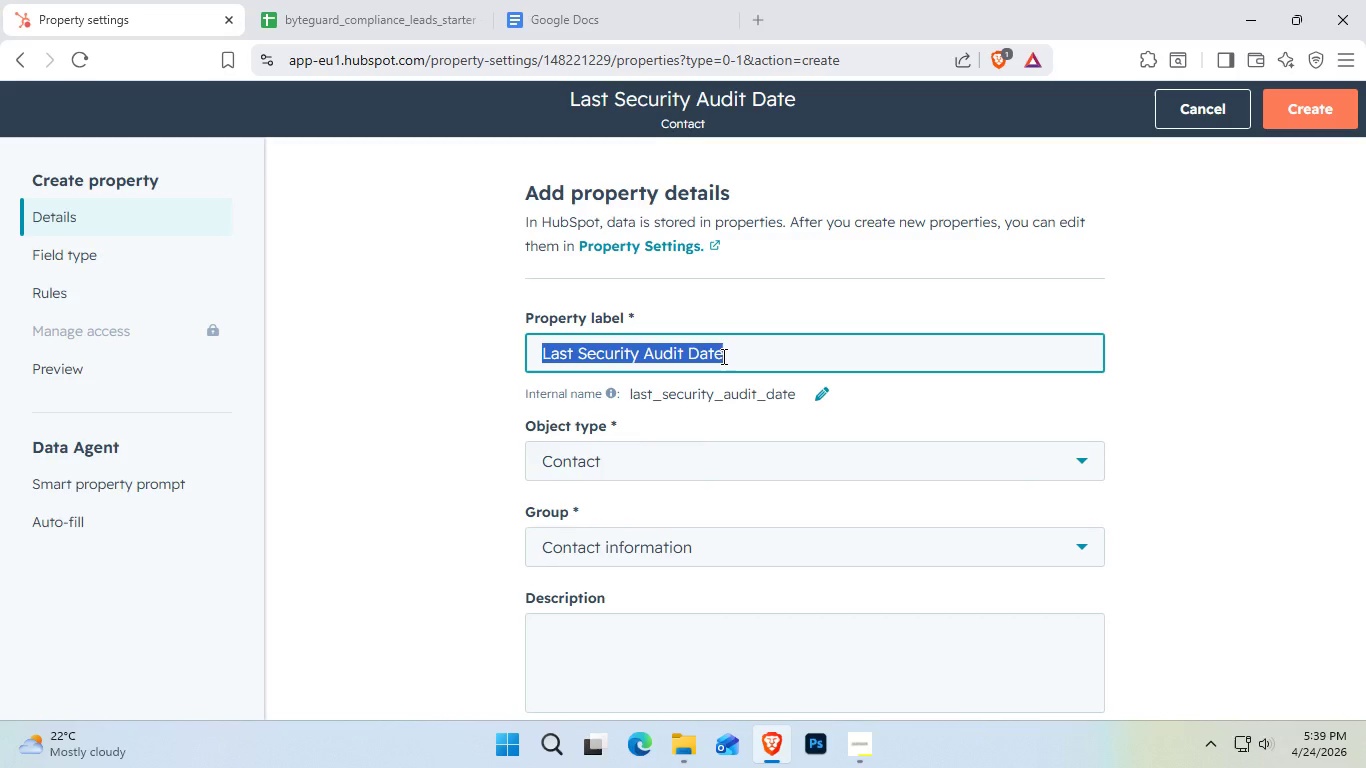 
key(Control+ControlLeft)
 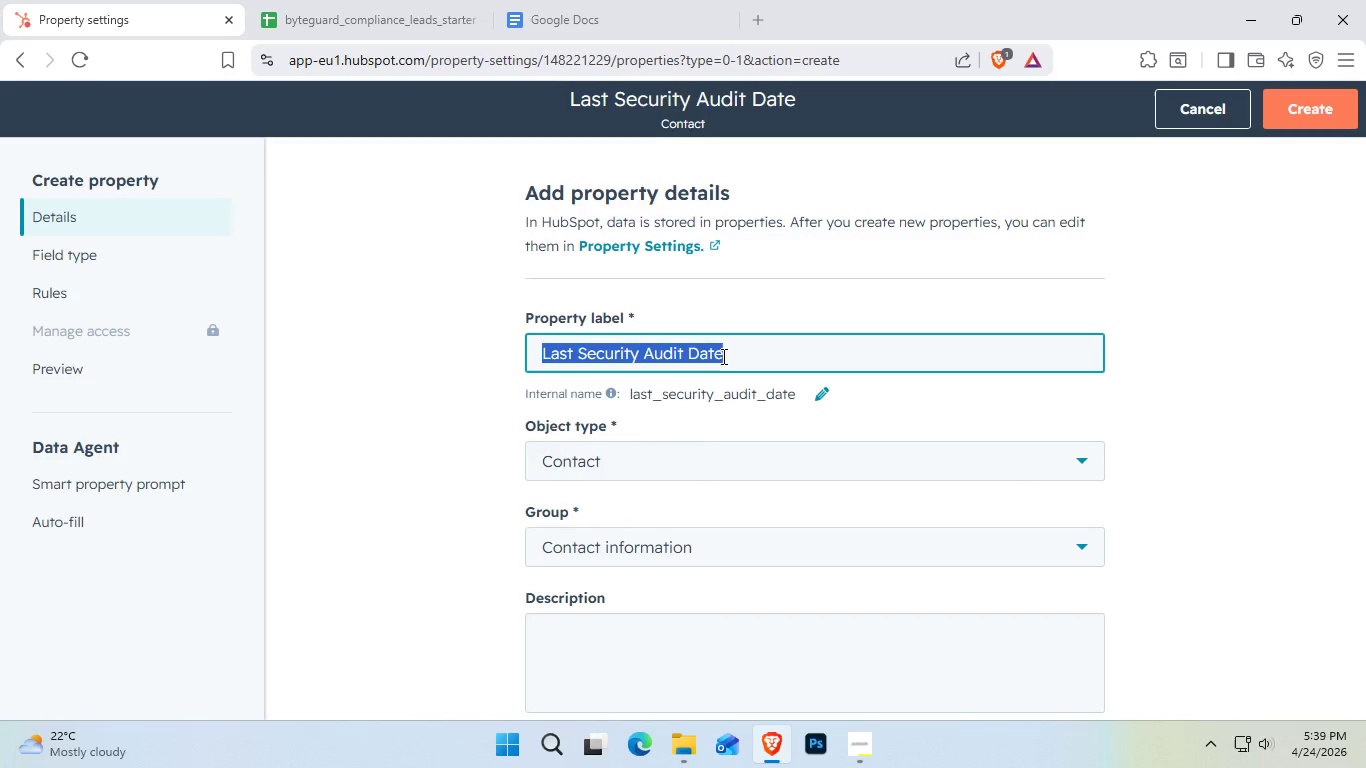 
key(Control+C)
 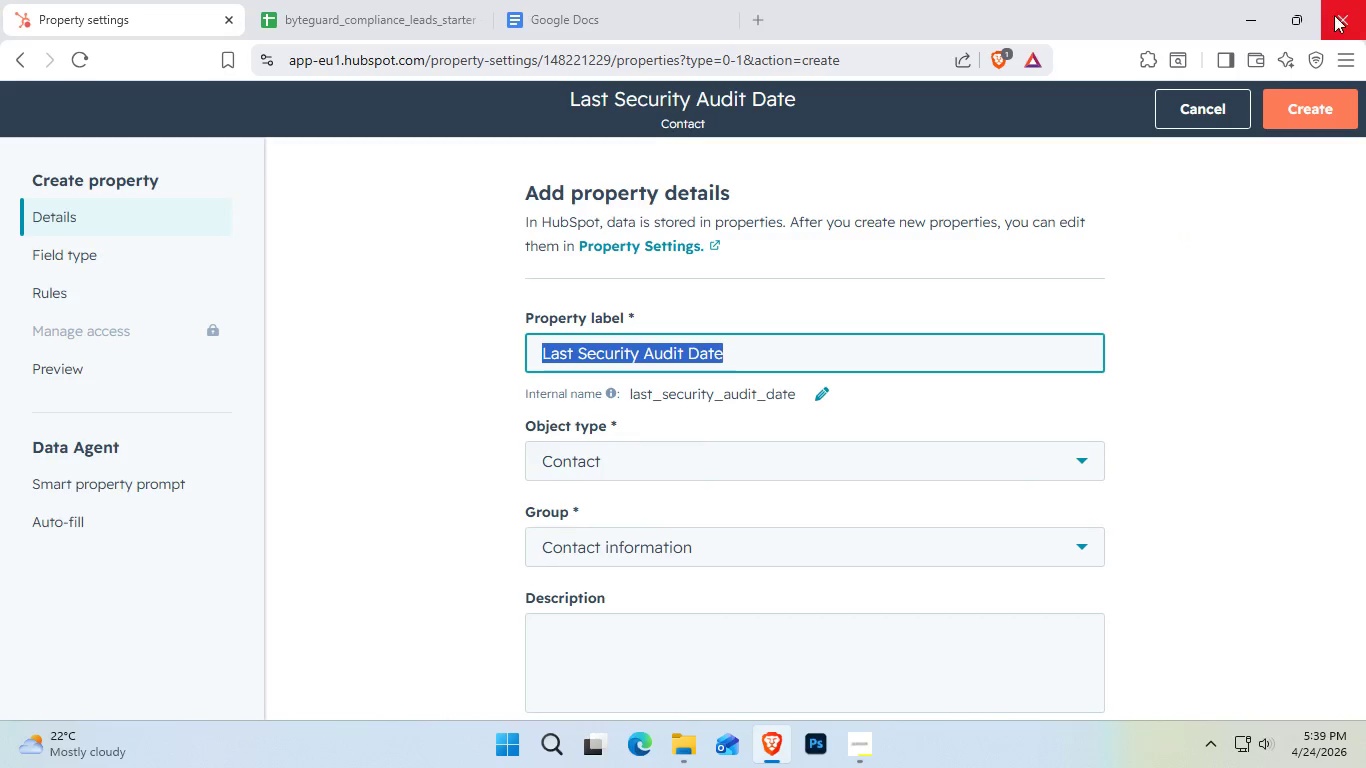 
left_click([1229, 109])
 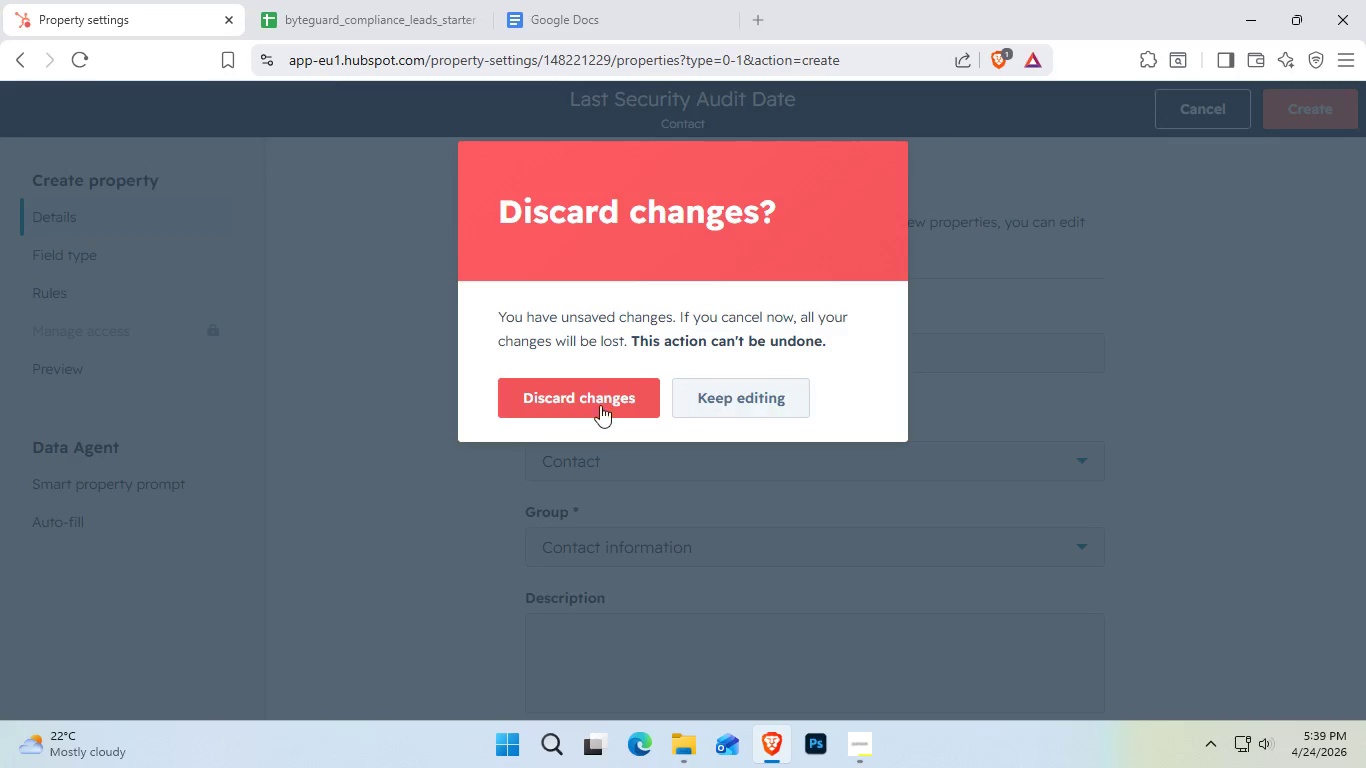 
left_click([600, 405])
 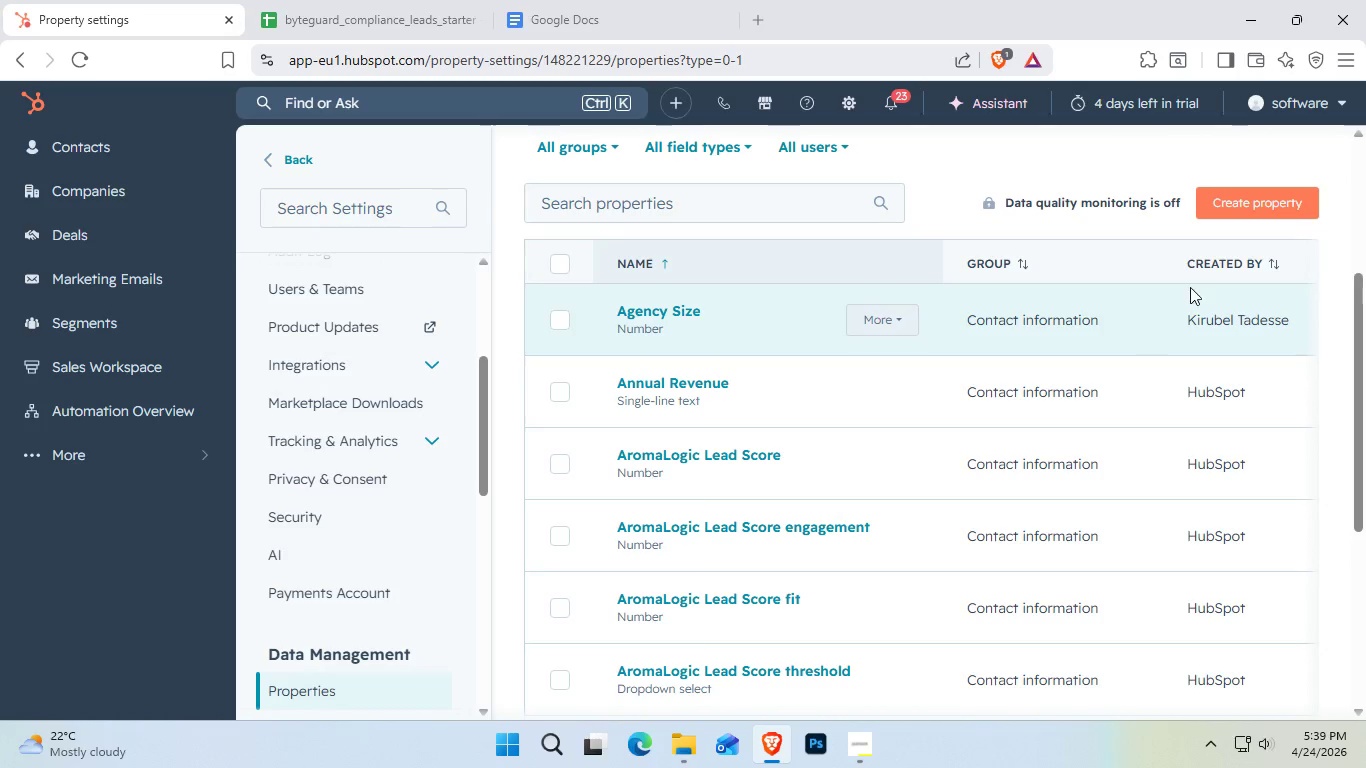 
left_click([1247, 217])
 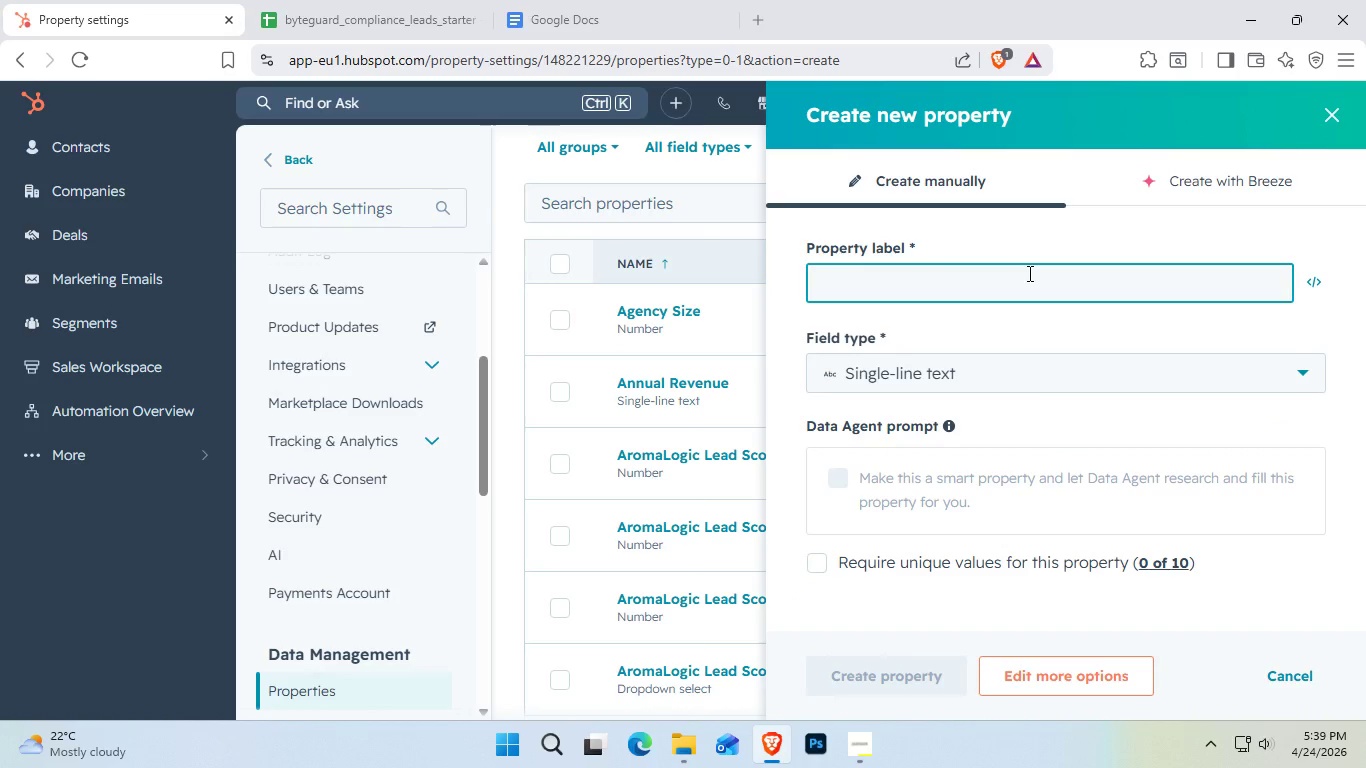 
key(Control+V)
 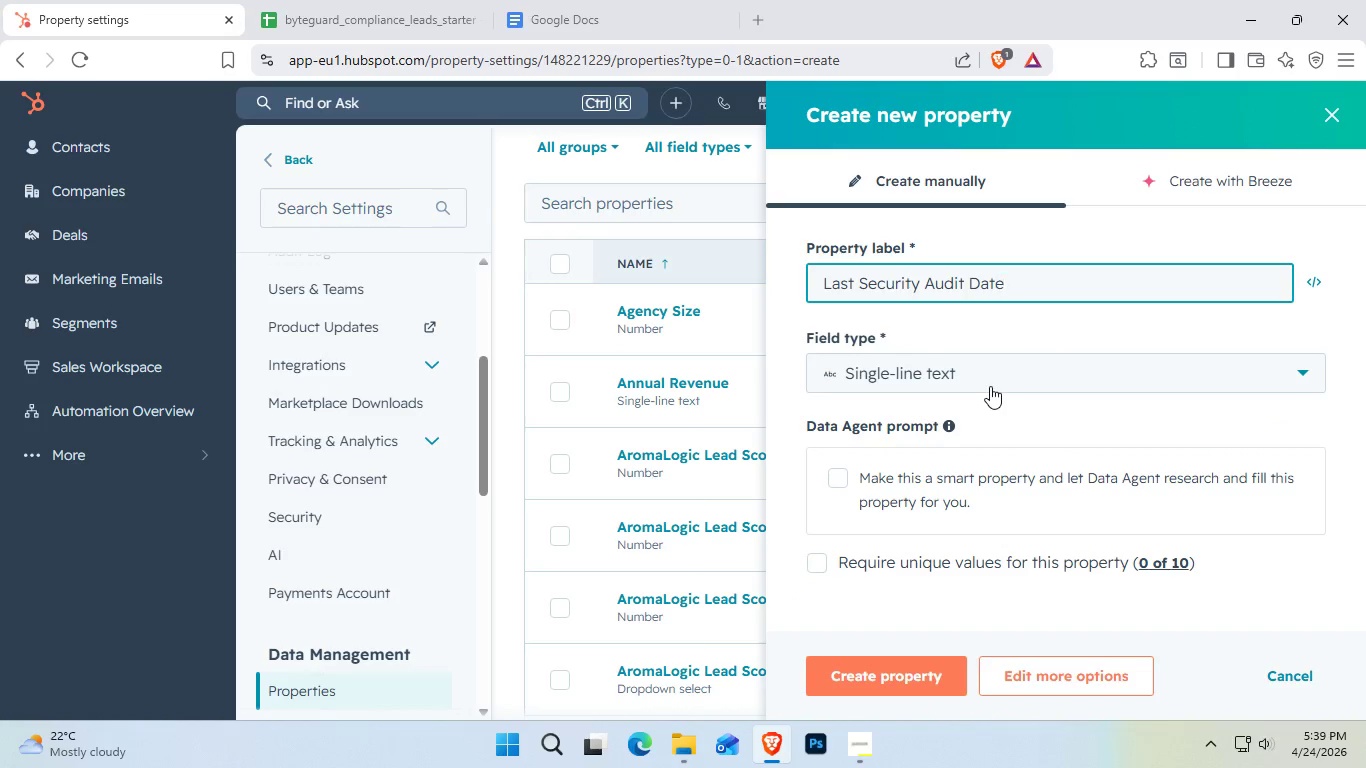 
left_click([985, 366])
 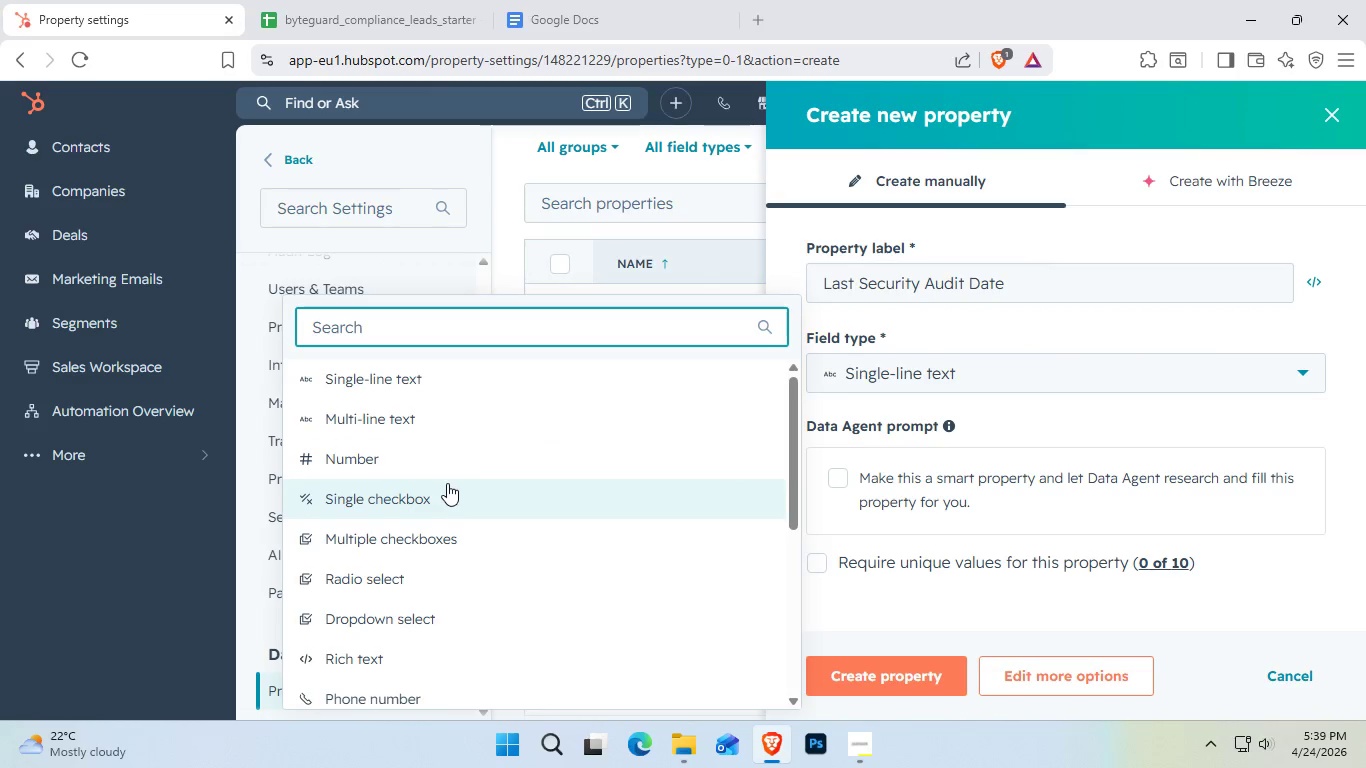 
scroll: coordinate [449, 641], scroll_direction: down, amount: 1.0
 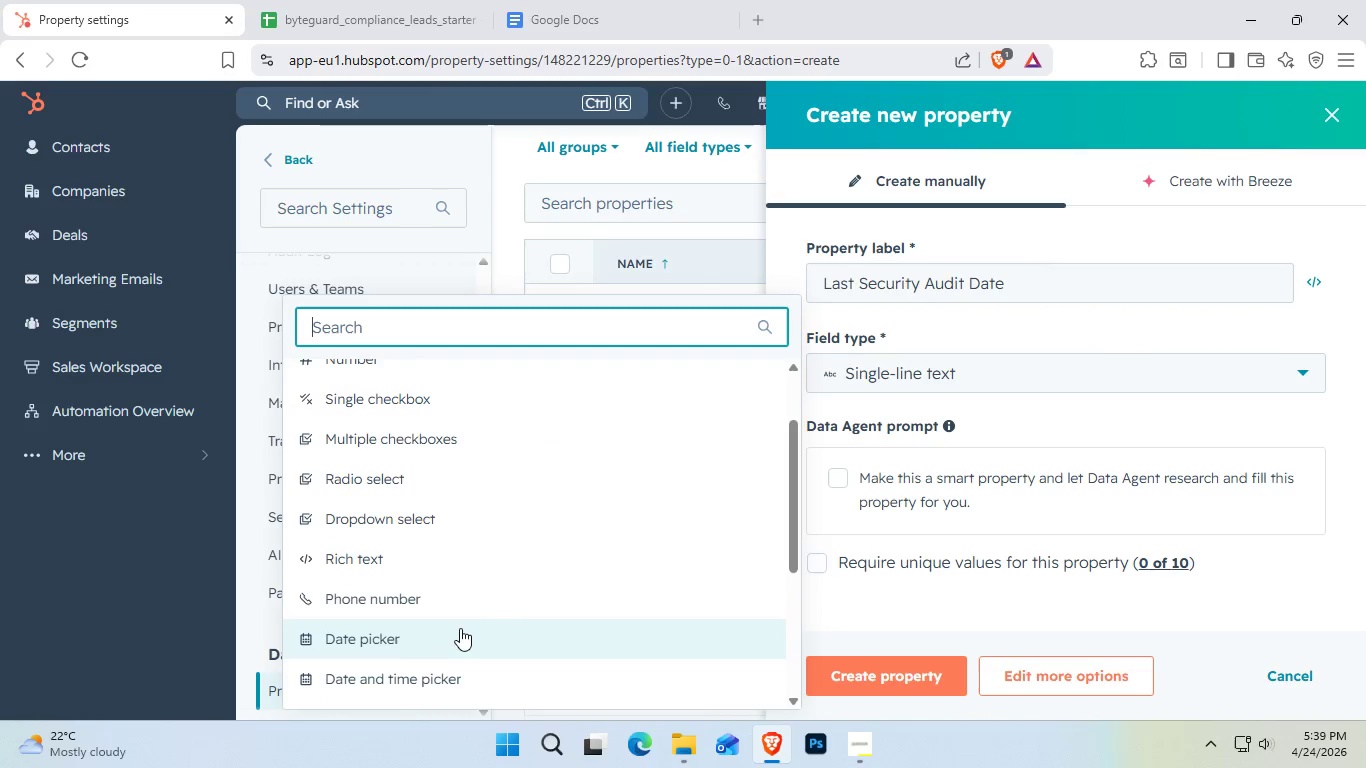 
left_click([461, 626])
 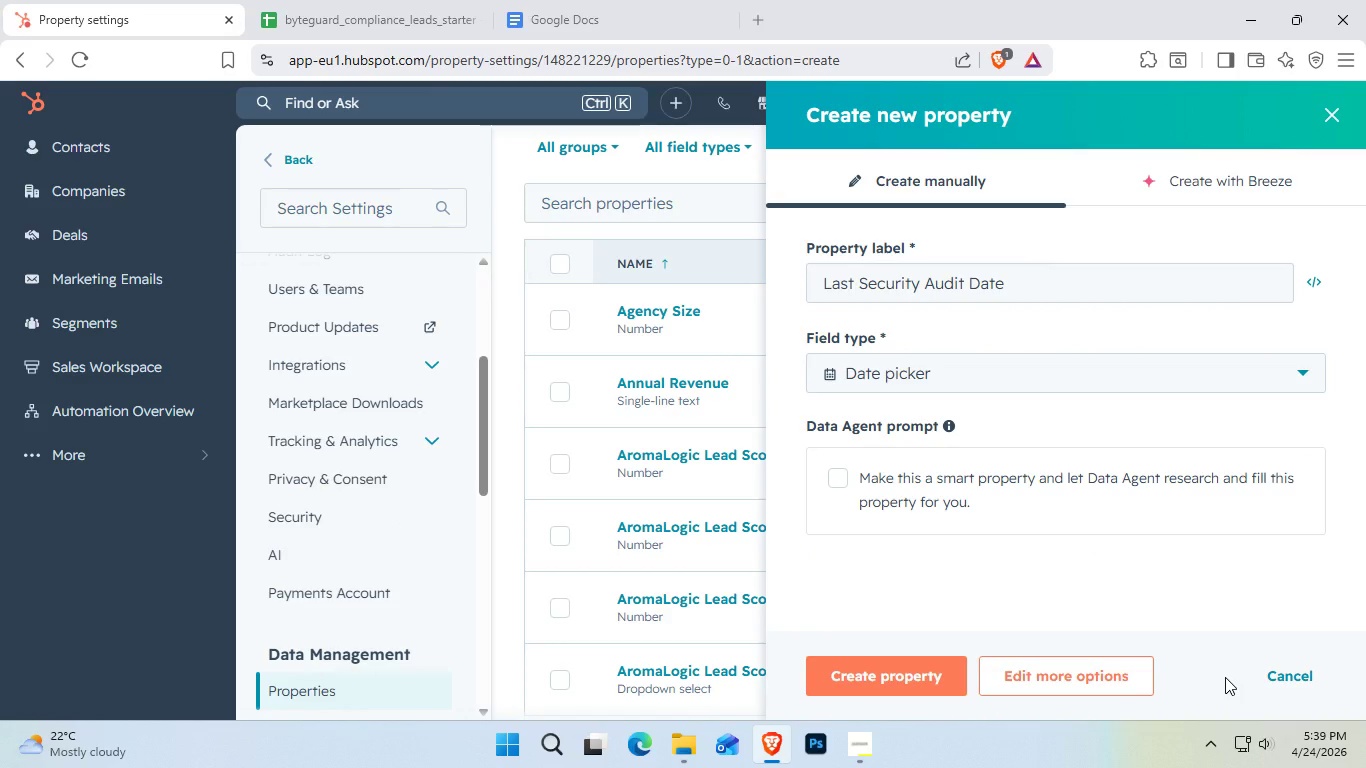 
wait(12.91)
 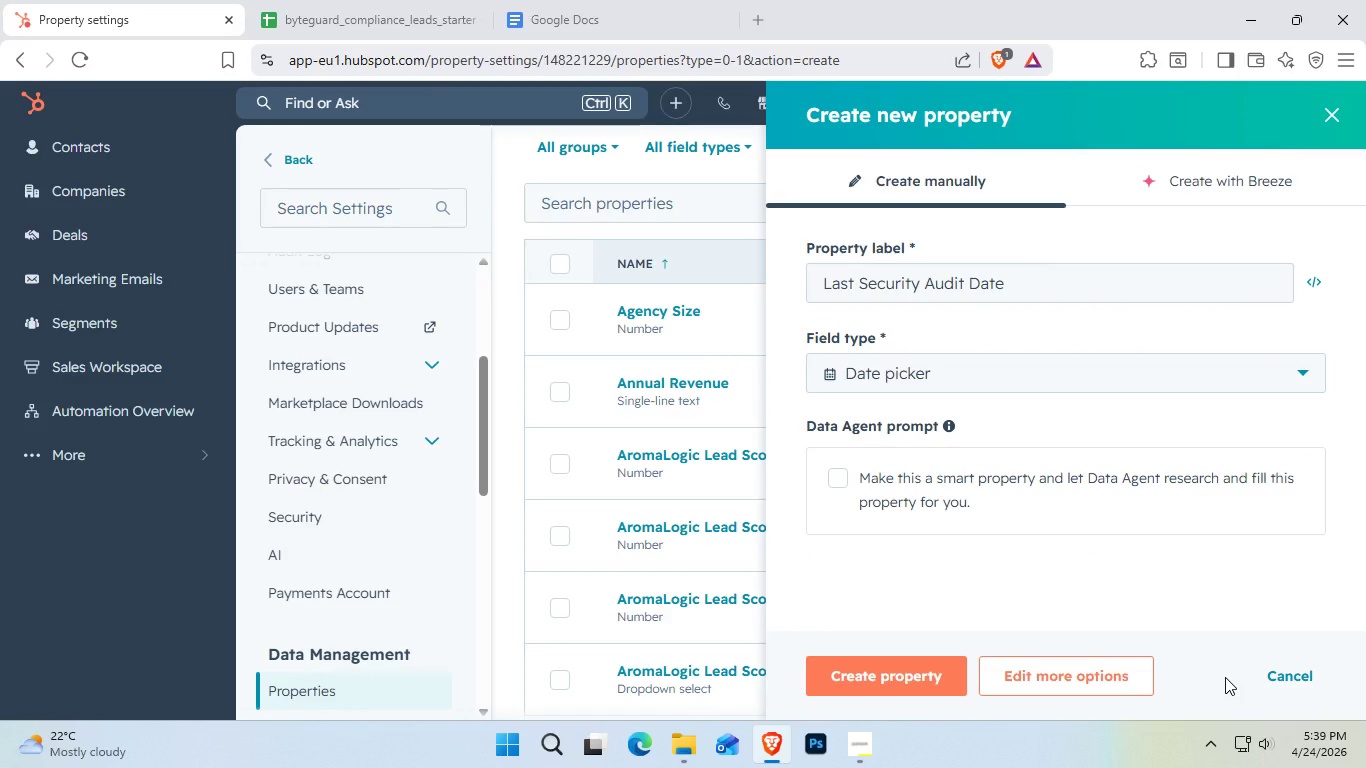 
left_click([881, 680])
 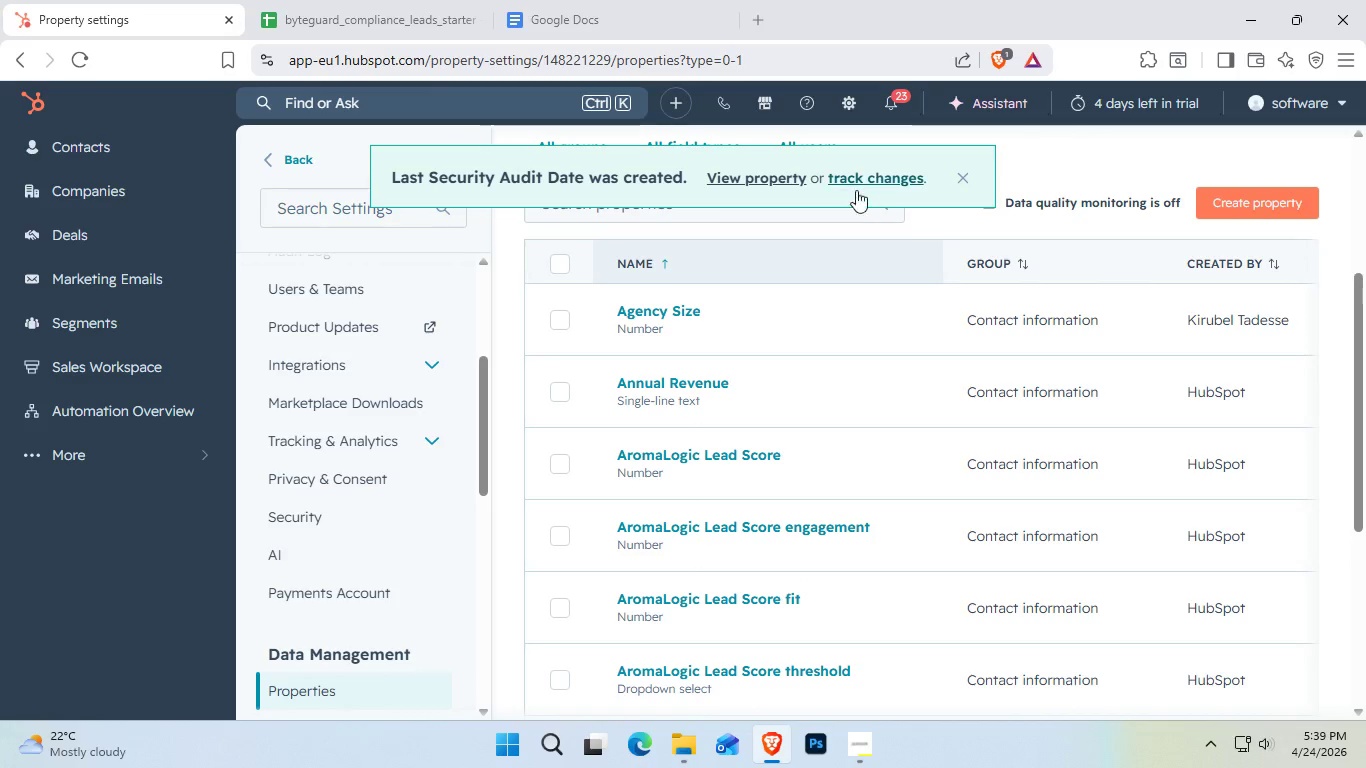 
left_click([748, 179])
 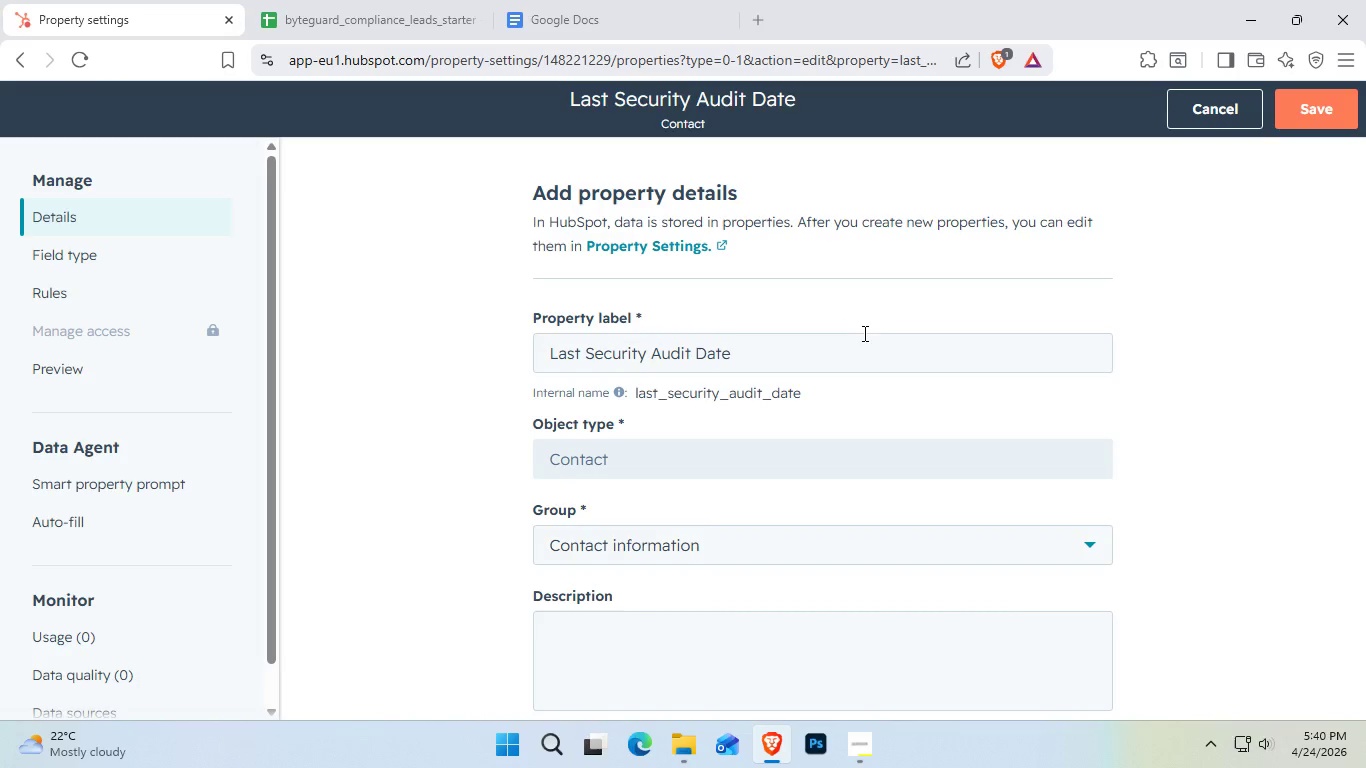 
scroll: coordinate [862, 336], scroll_direction: down, amount: 1.0
 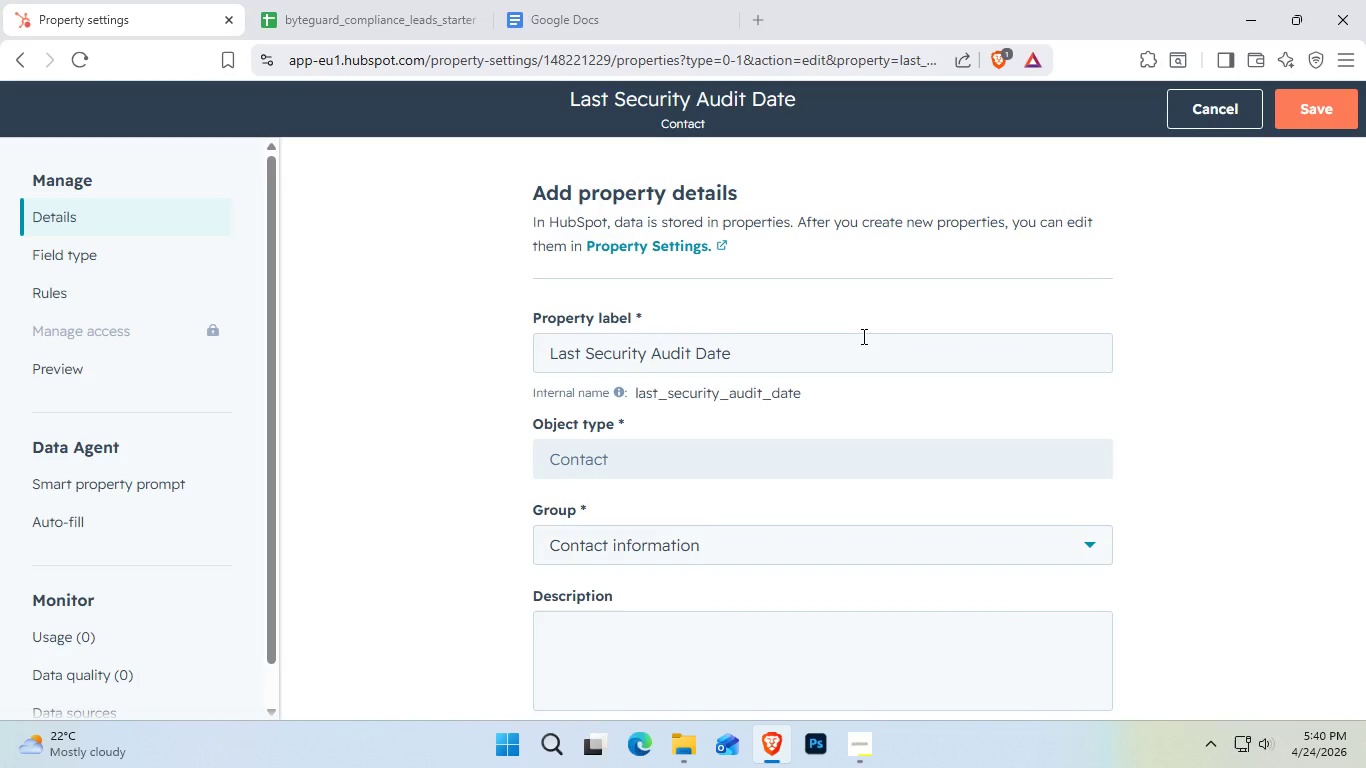 
scroll: coordinate [862, 336], scroll_direction: none, amount: 0.0
 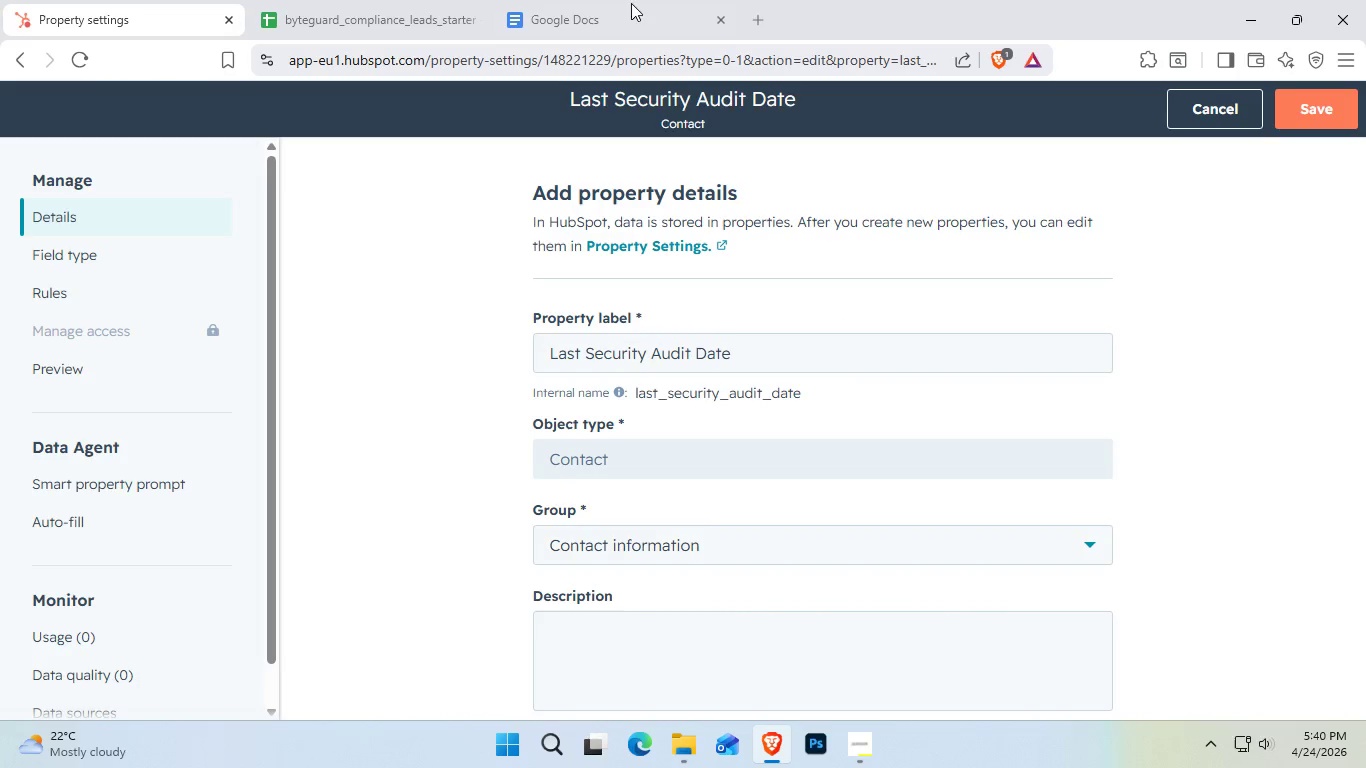 
left_click([609, 0])
 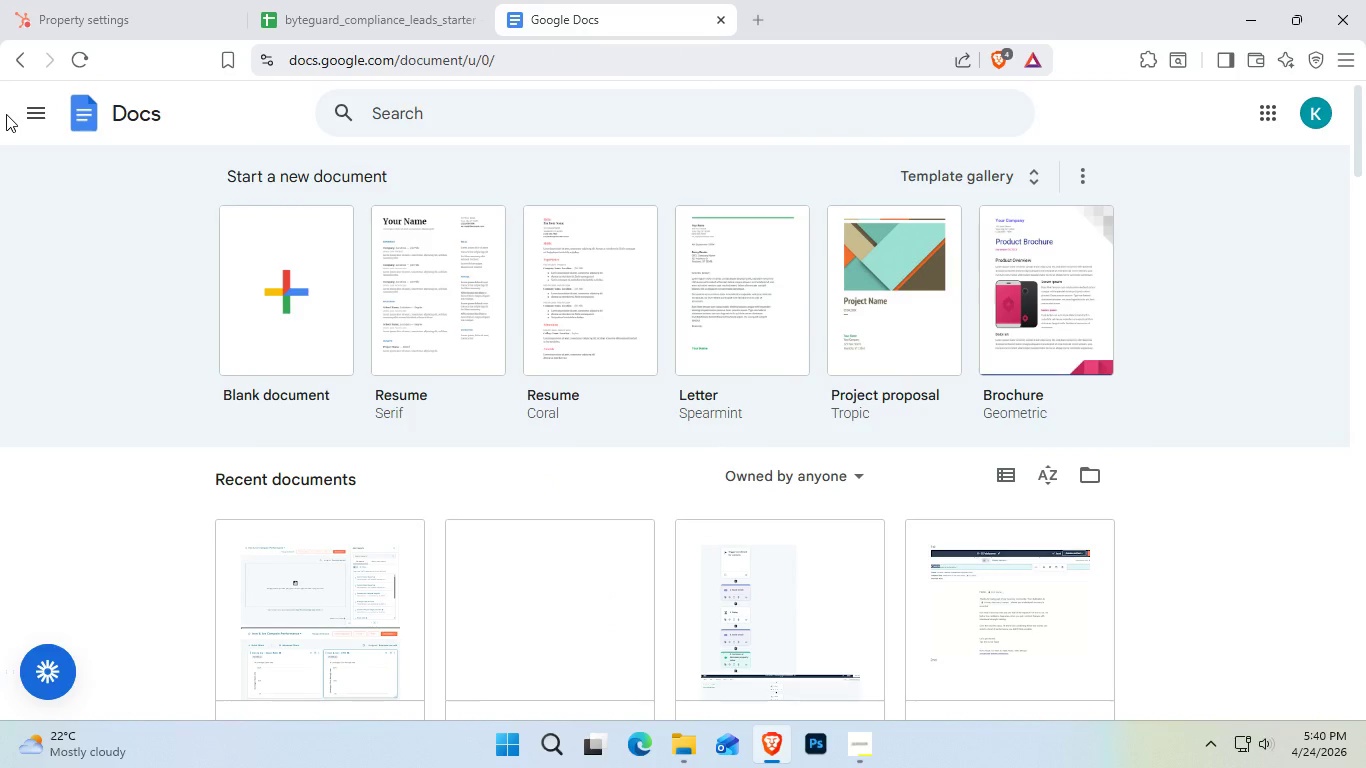 
mouse_move([55, 111])
 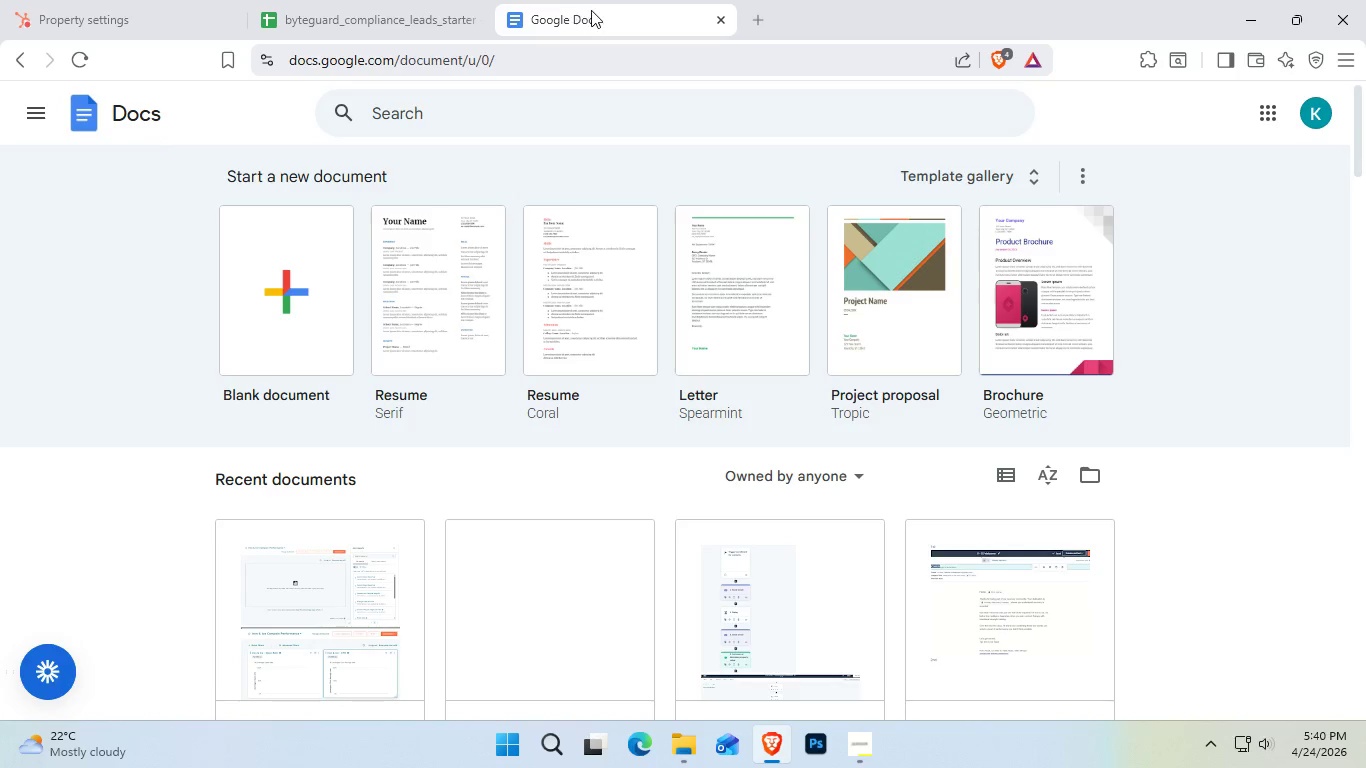 
left_click([285, 251])
 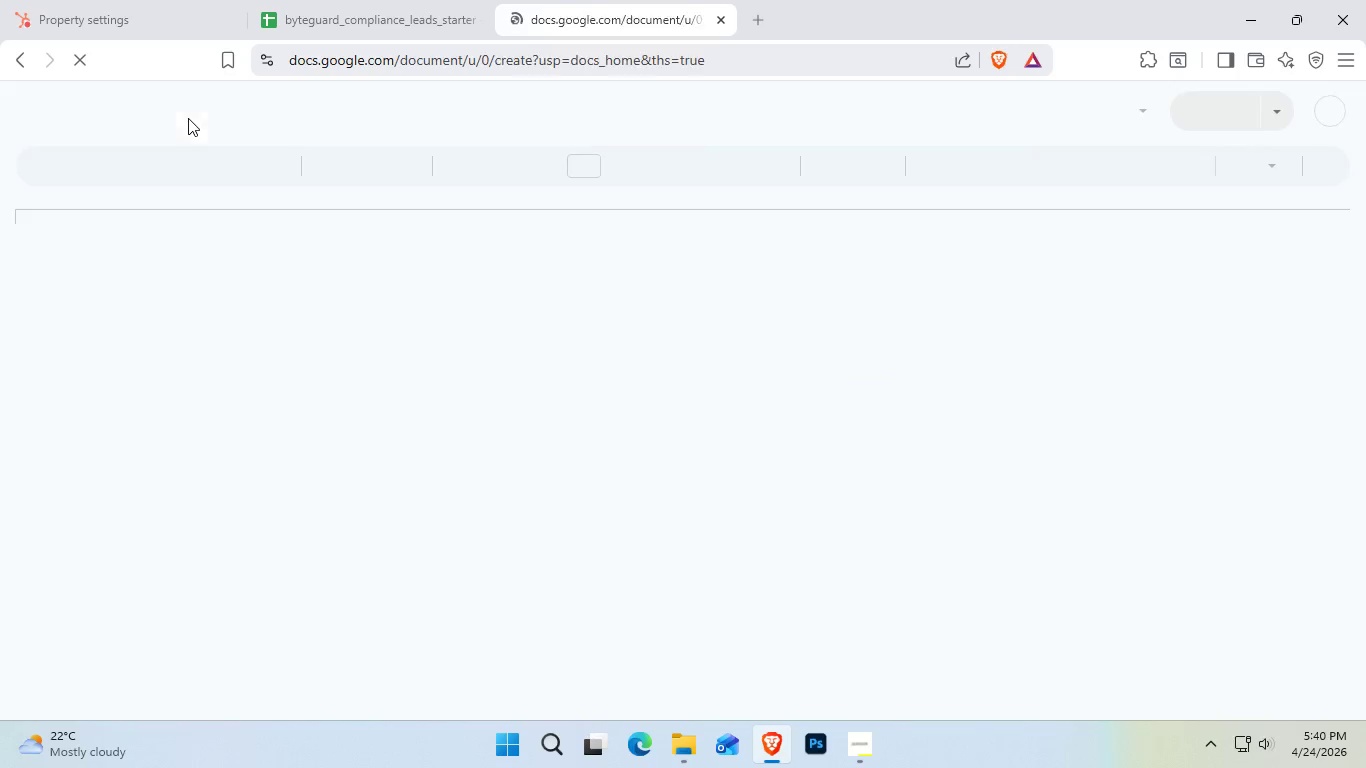 
left_click([186, 110])
 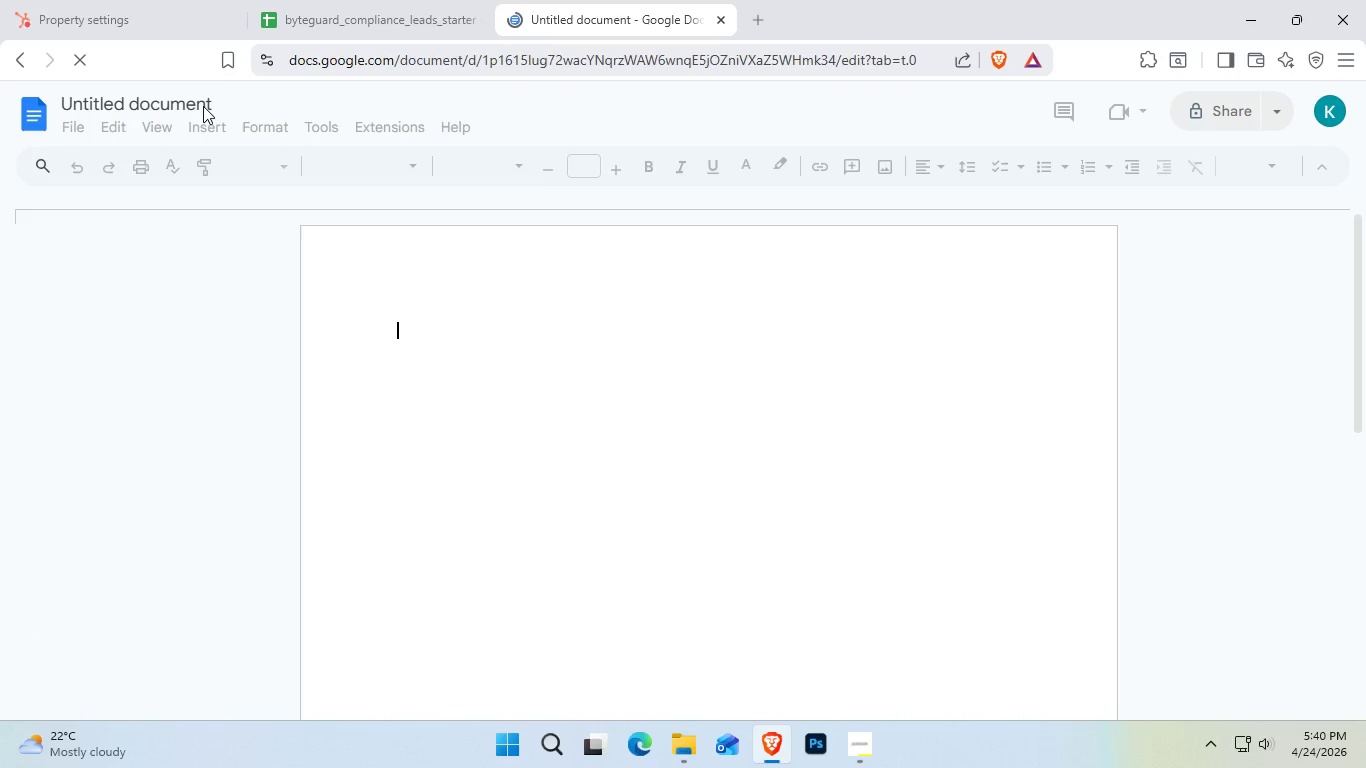 
left_click([203, 106])
 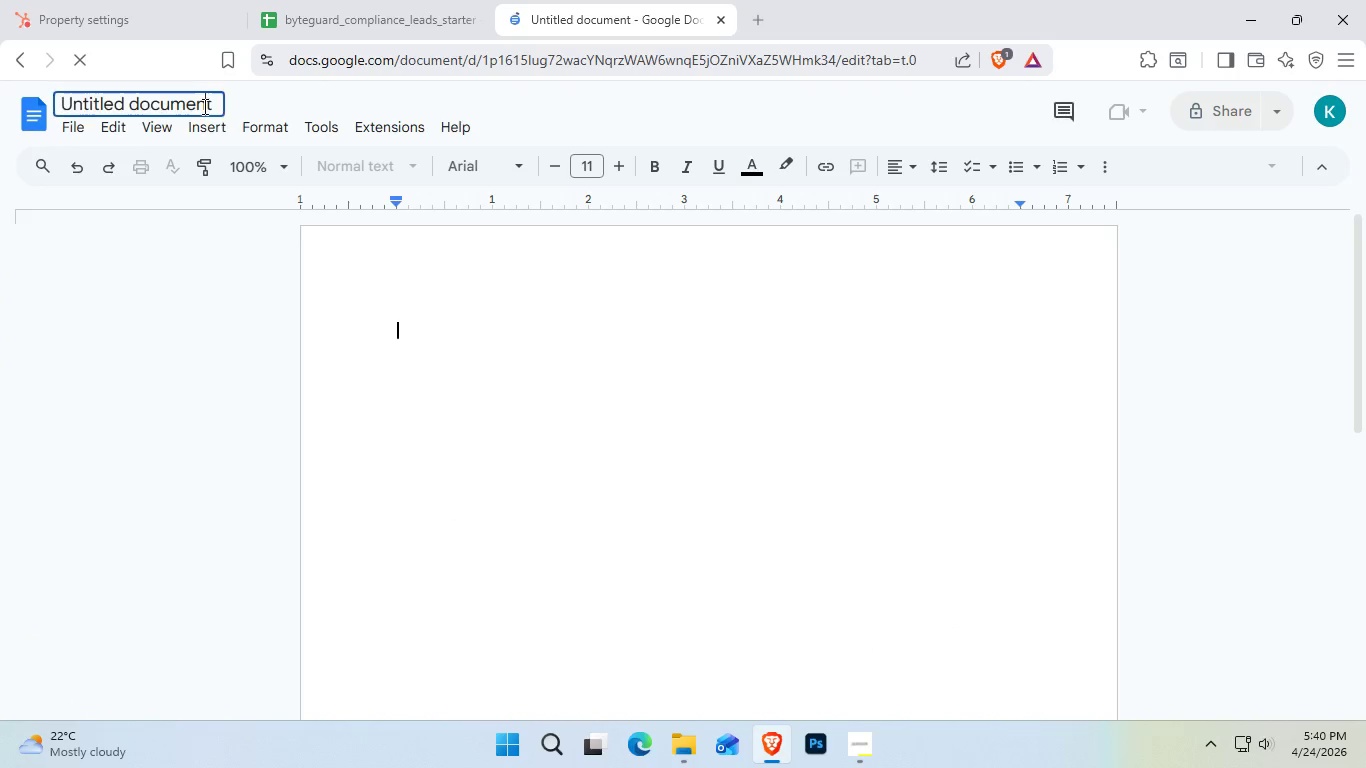 
key(Control+A)
 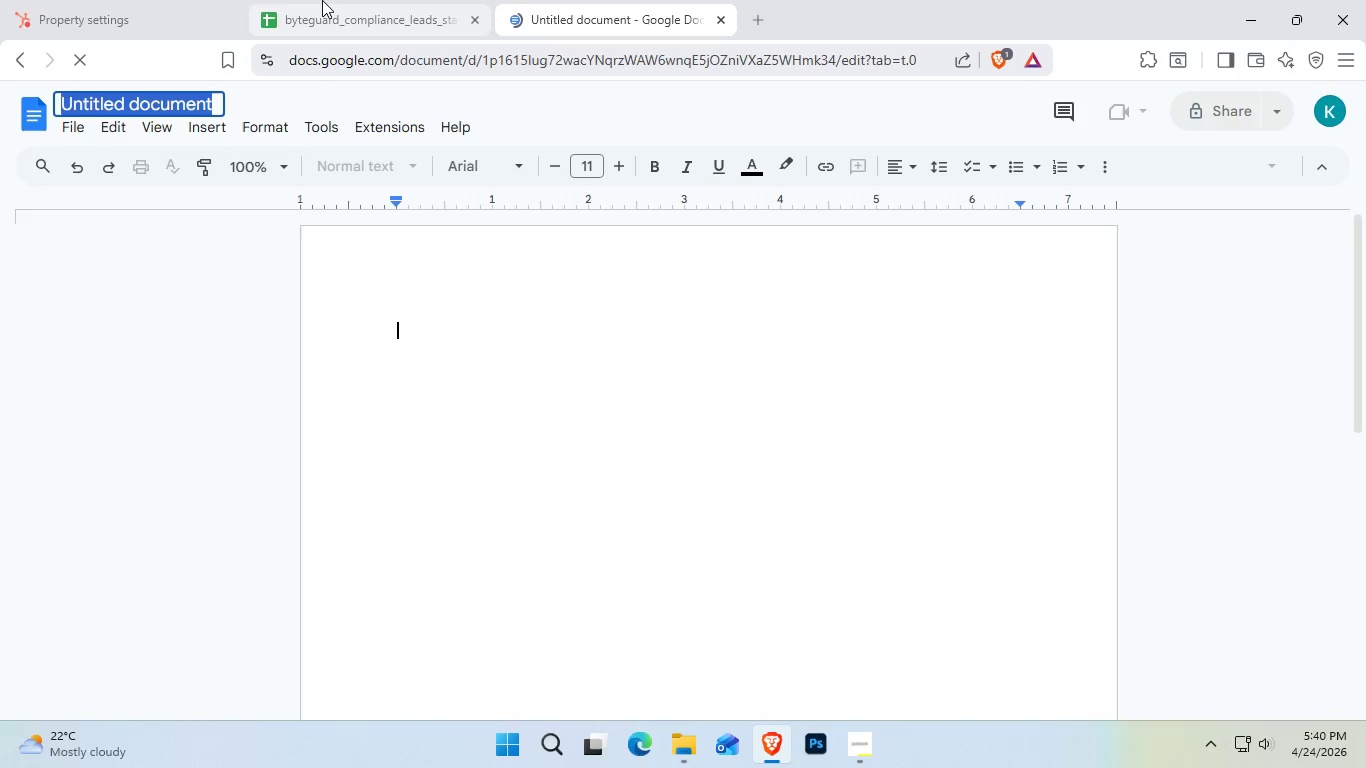 
type(Properties)
 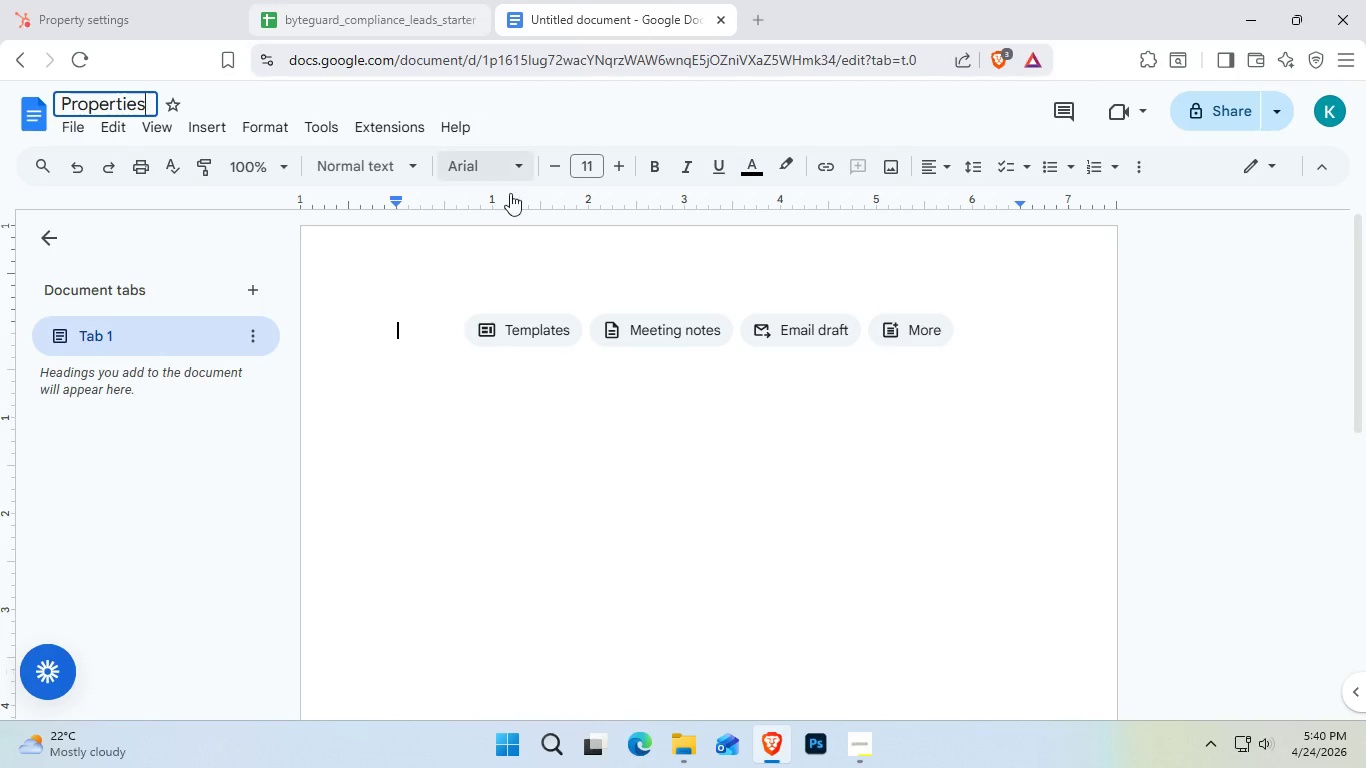 
left_click([372, 465])
 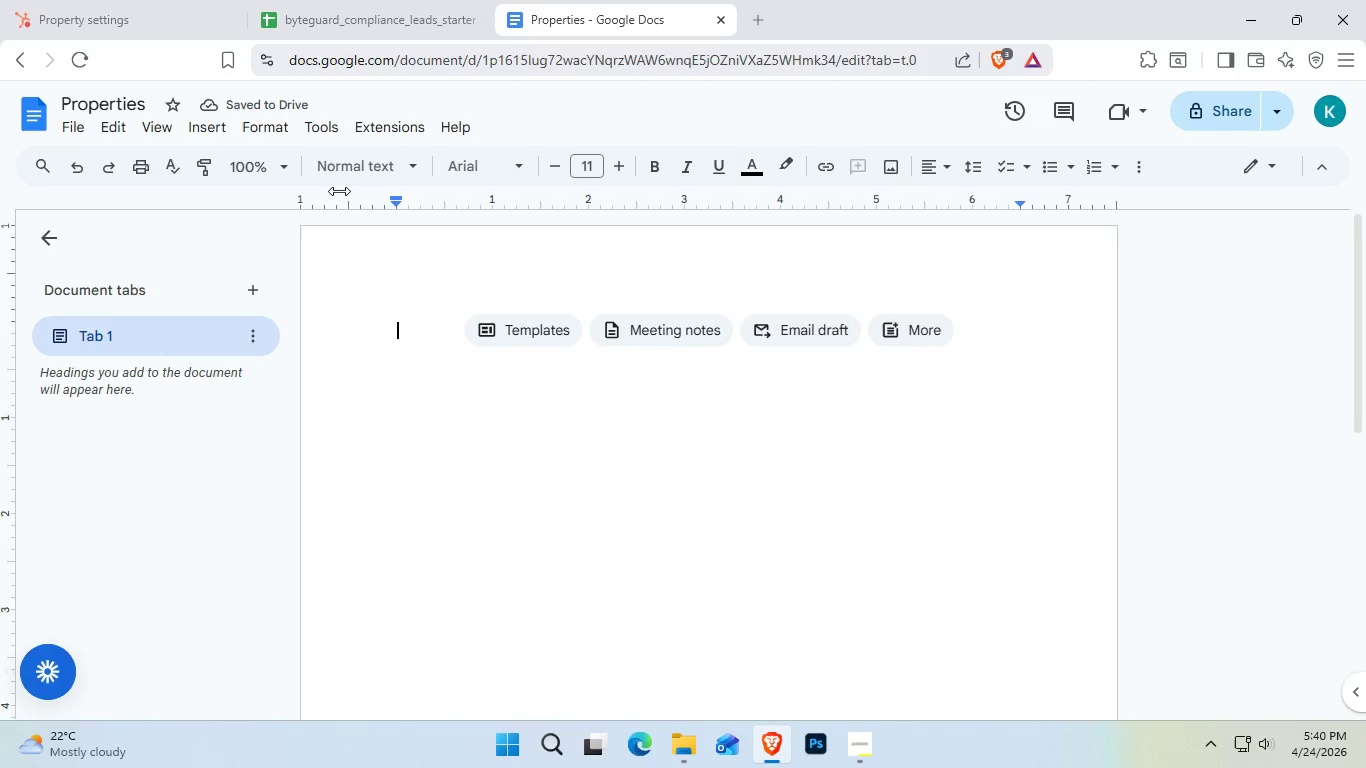 
left_click([114, 0])
 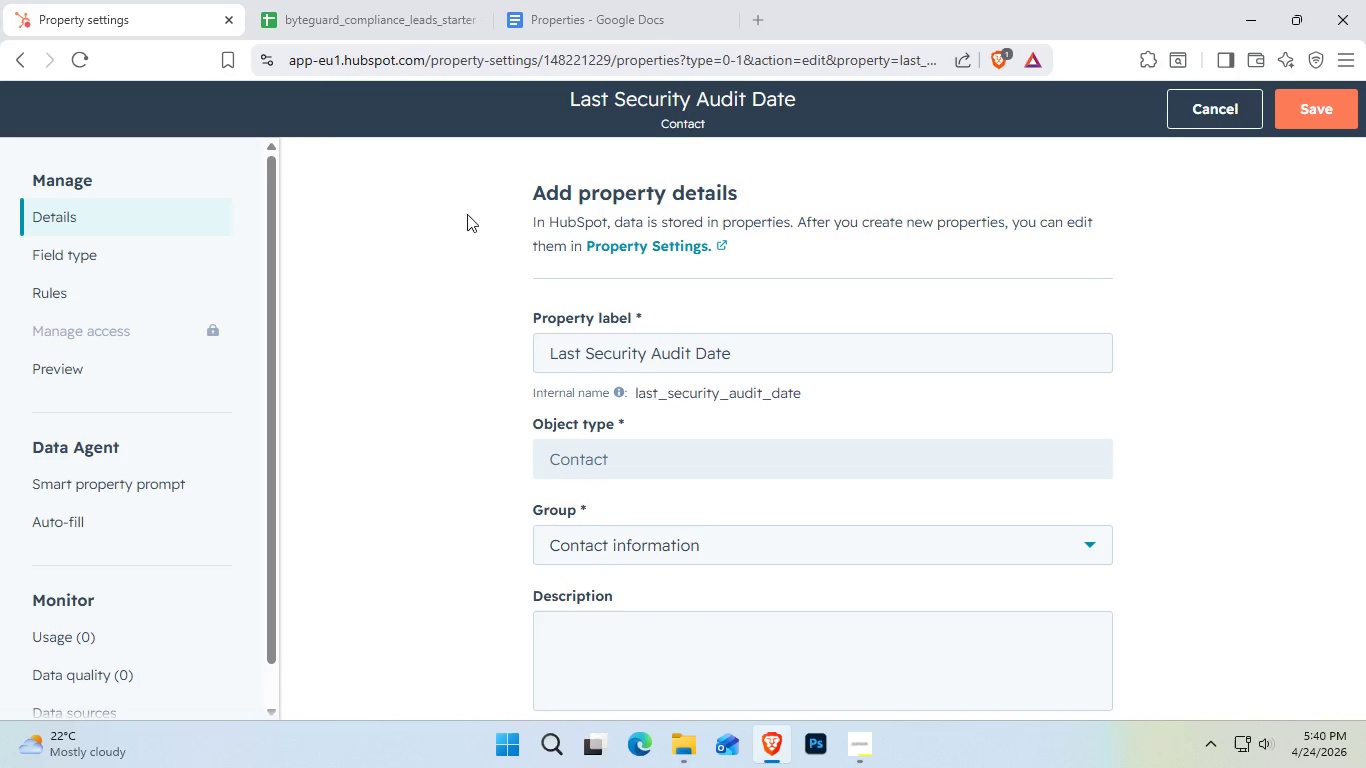 
hold_key(key=ControlLeft, duration=0.44)
 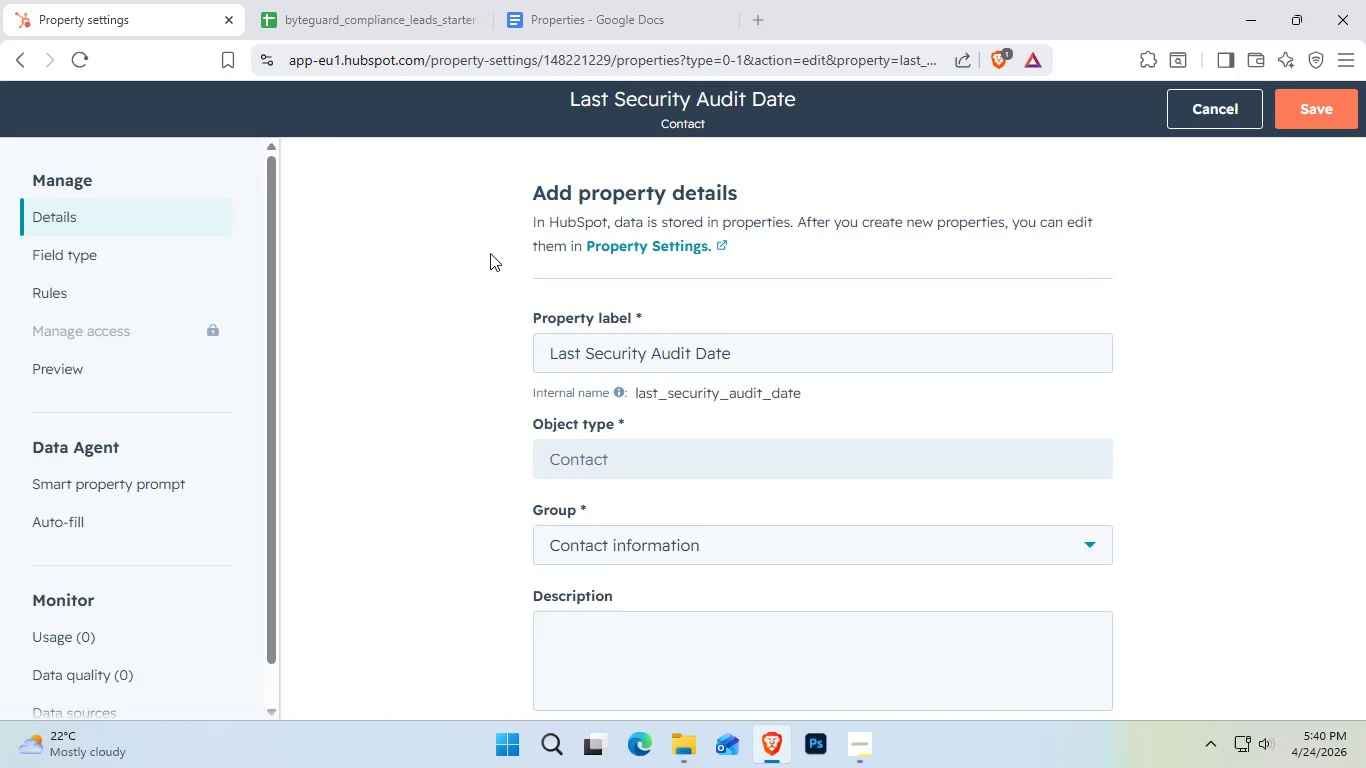 
hold_key(key=ShiftLeft, duration=0.31)
 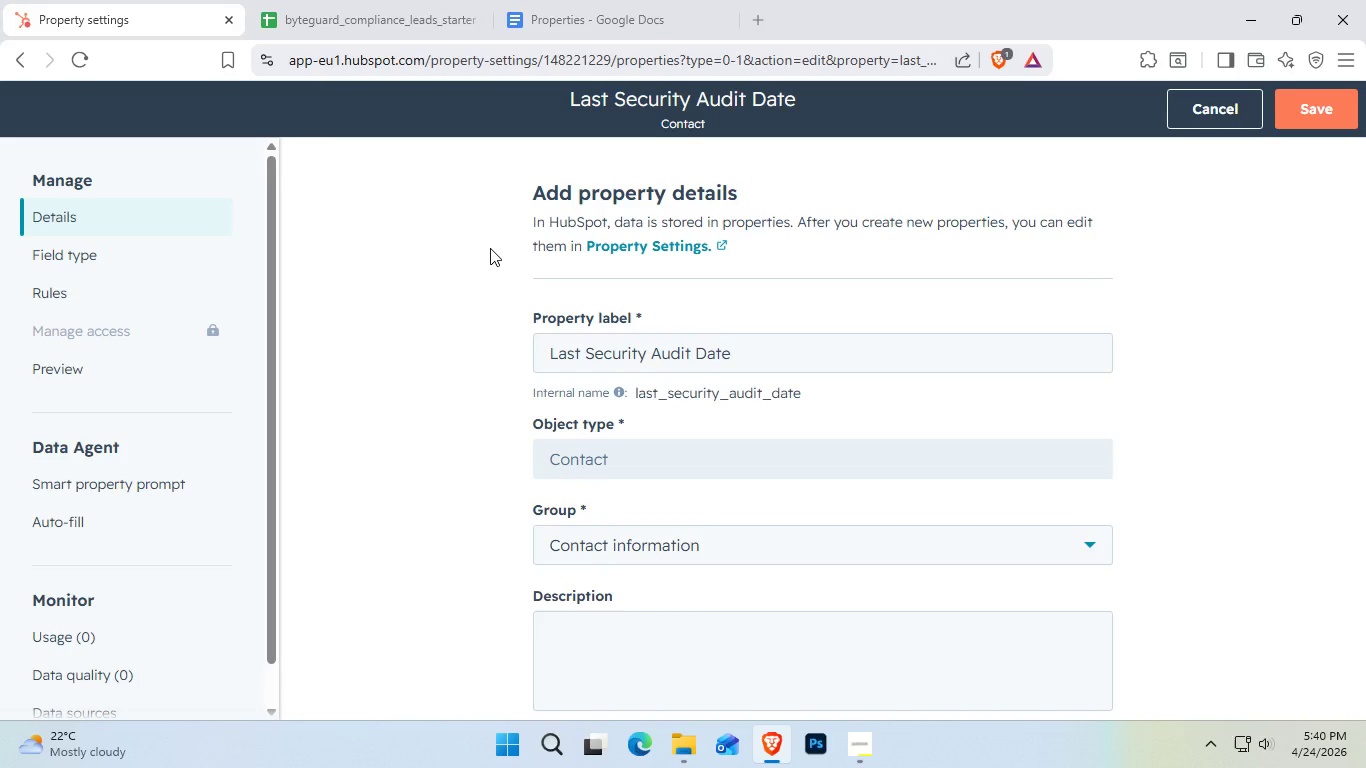 
scroll: coordinate [489, 244], scroll_direction: down, amount: 1.0
 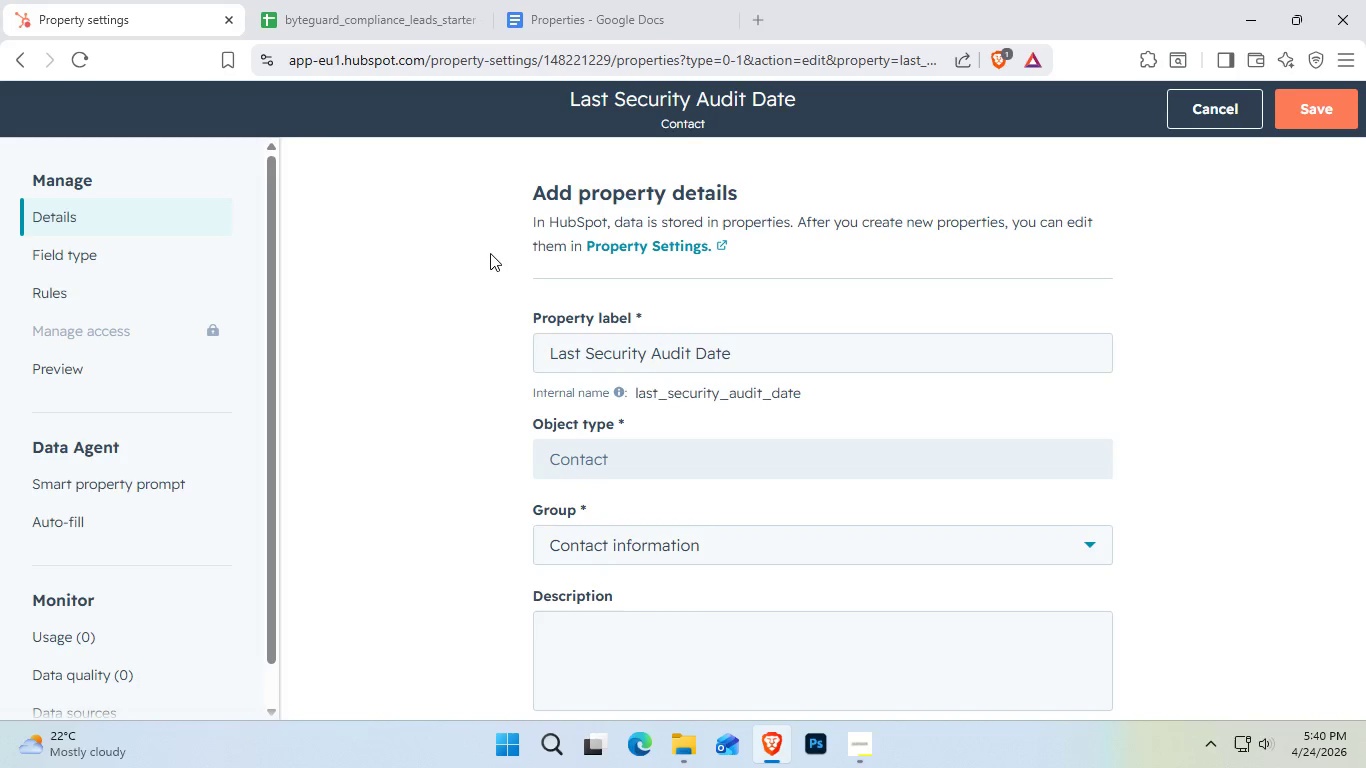 
key(Control+Shift+S)
 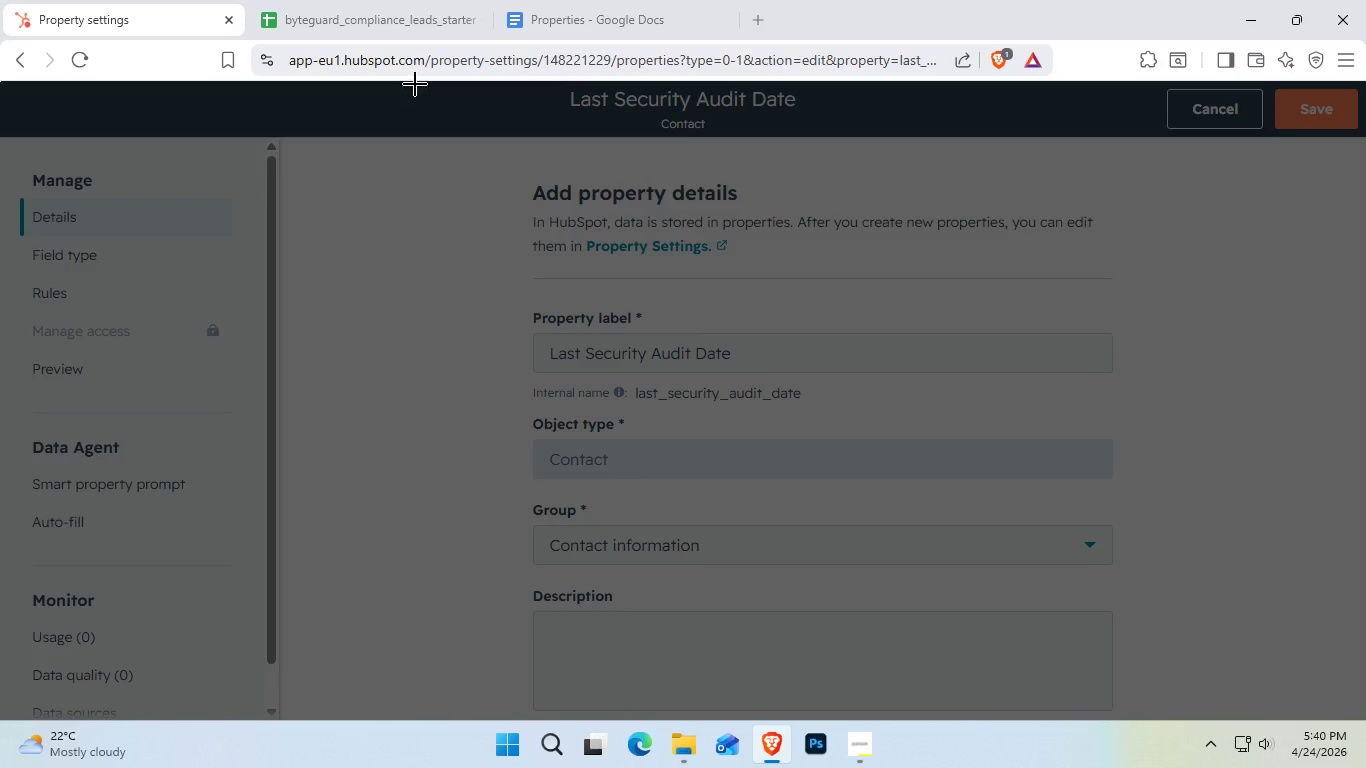 
left_click_drag(start_coordinate=[415, 84], to_coordinate=[1192, 687])
 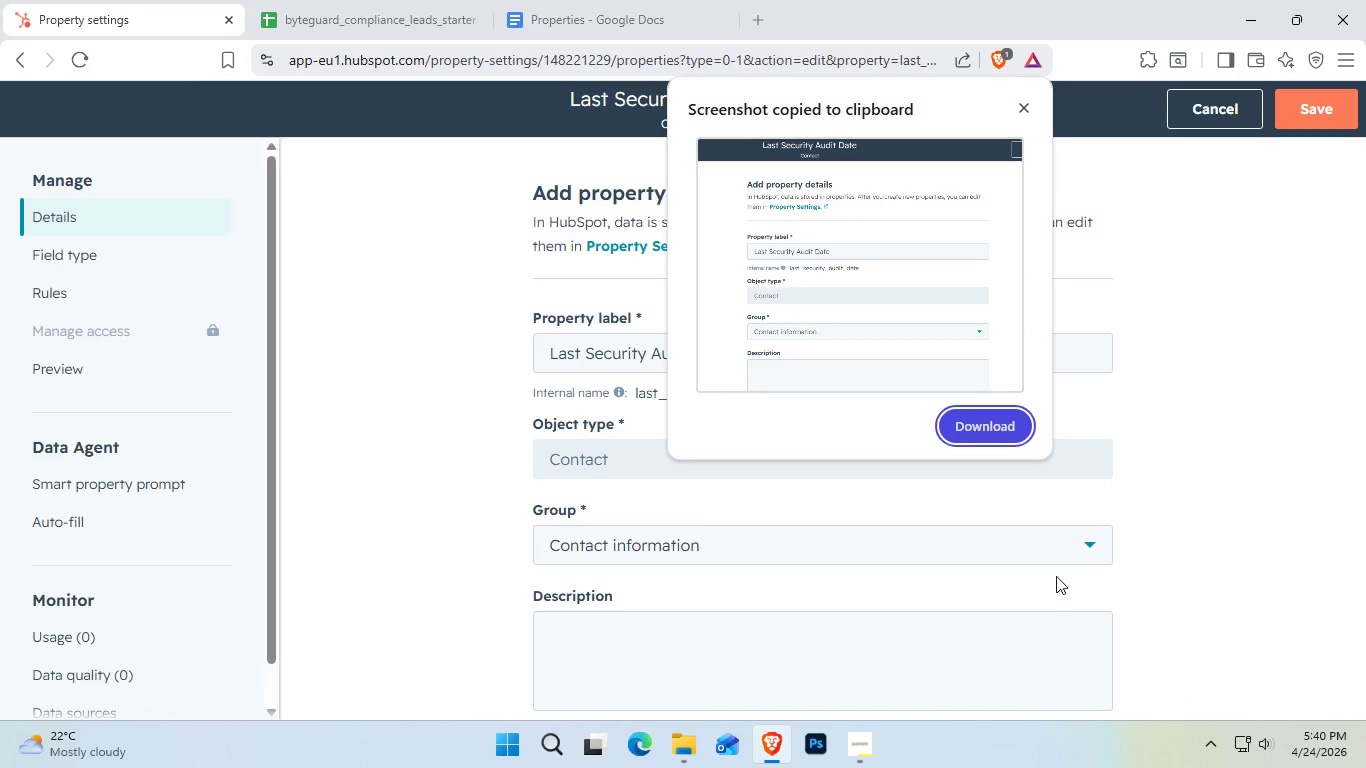 
key(Control+C)
 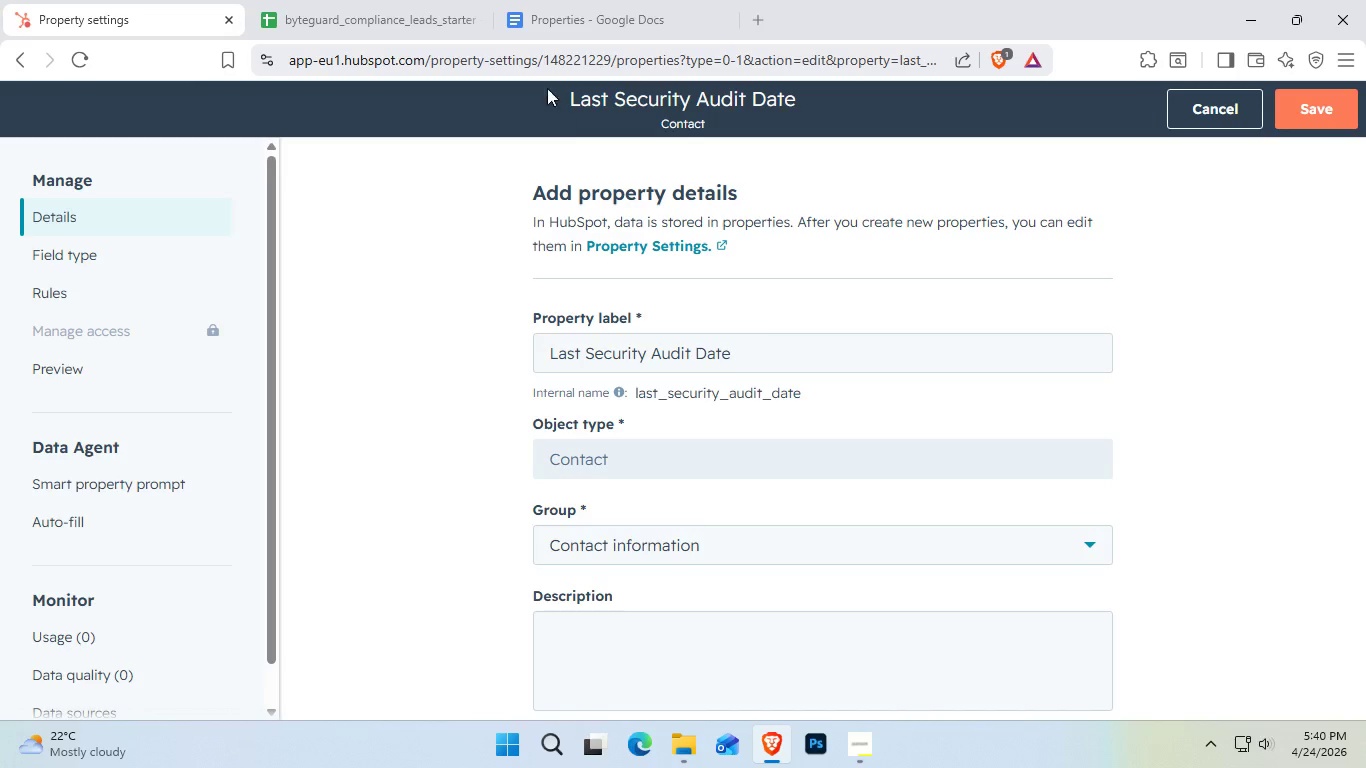 
left_click([556, 49])
 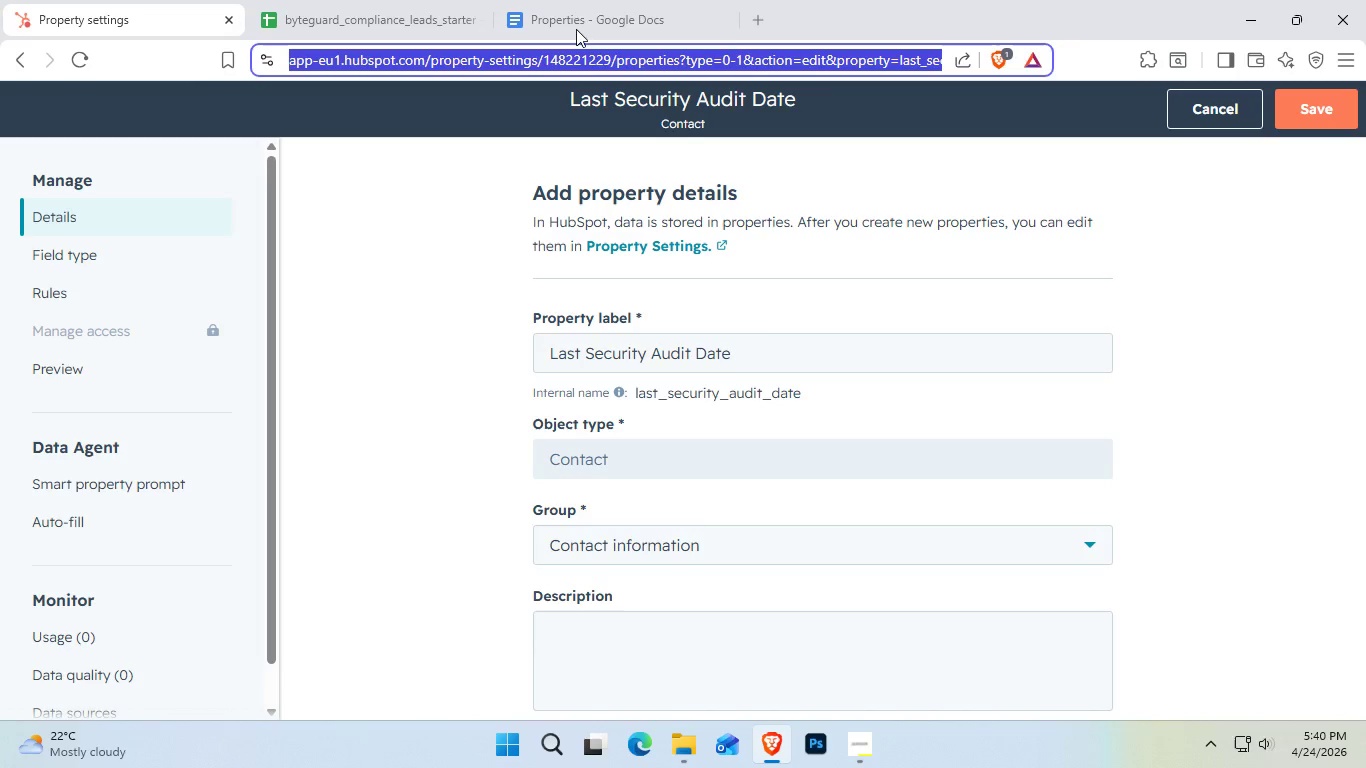 
double_click([587, 10])
 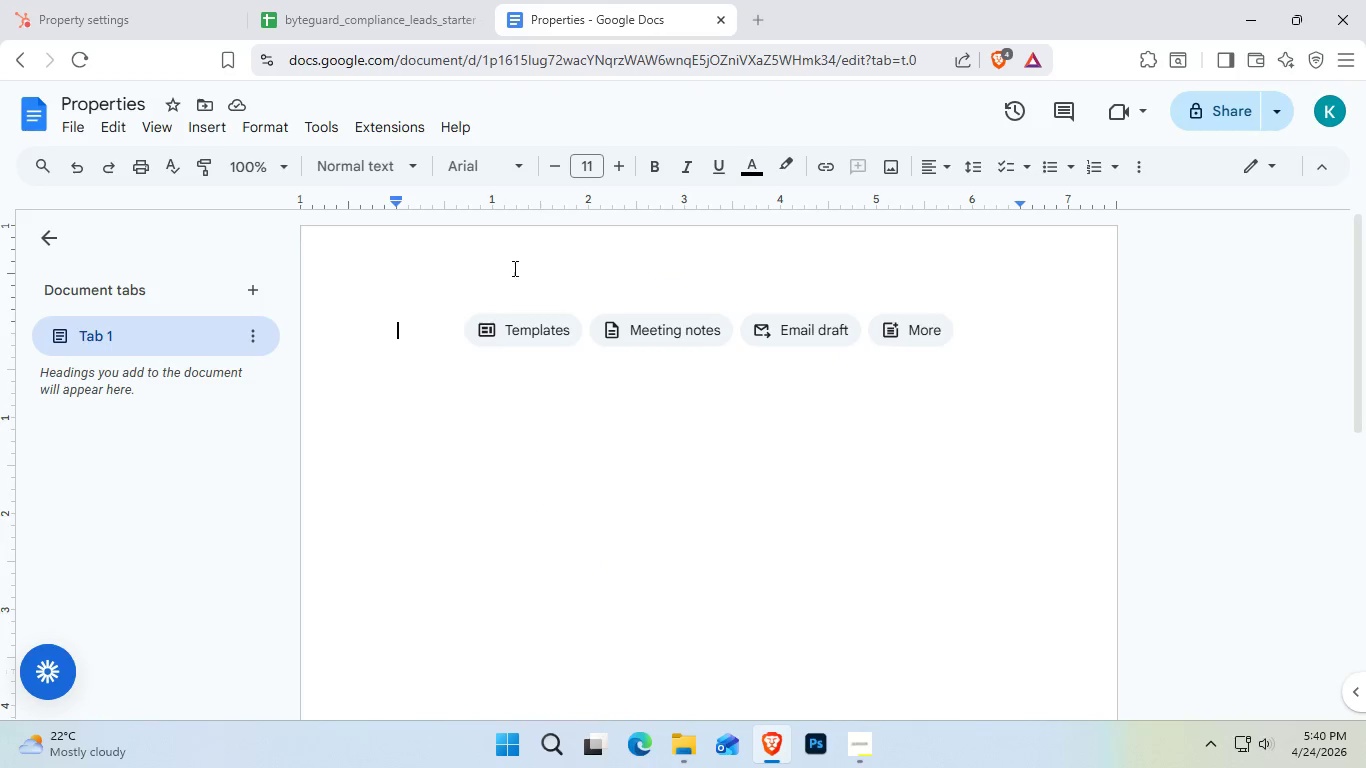 
key(Control+V)
 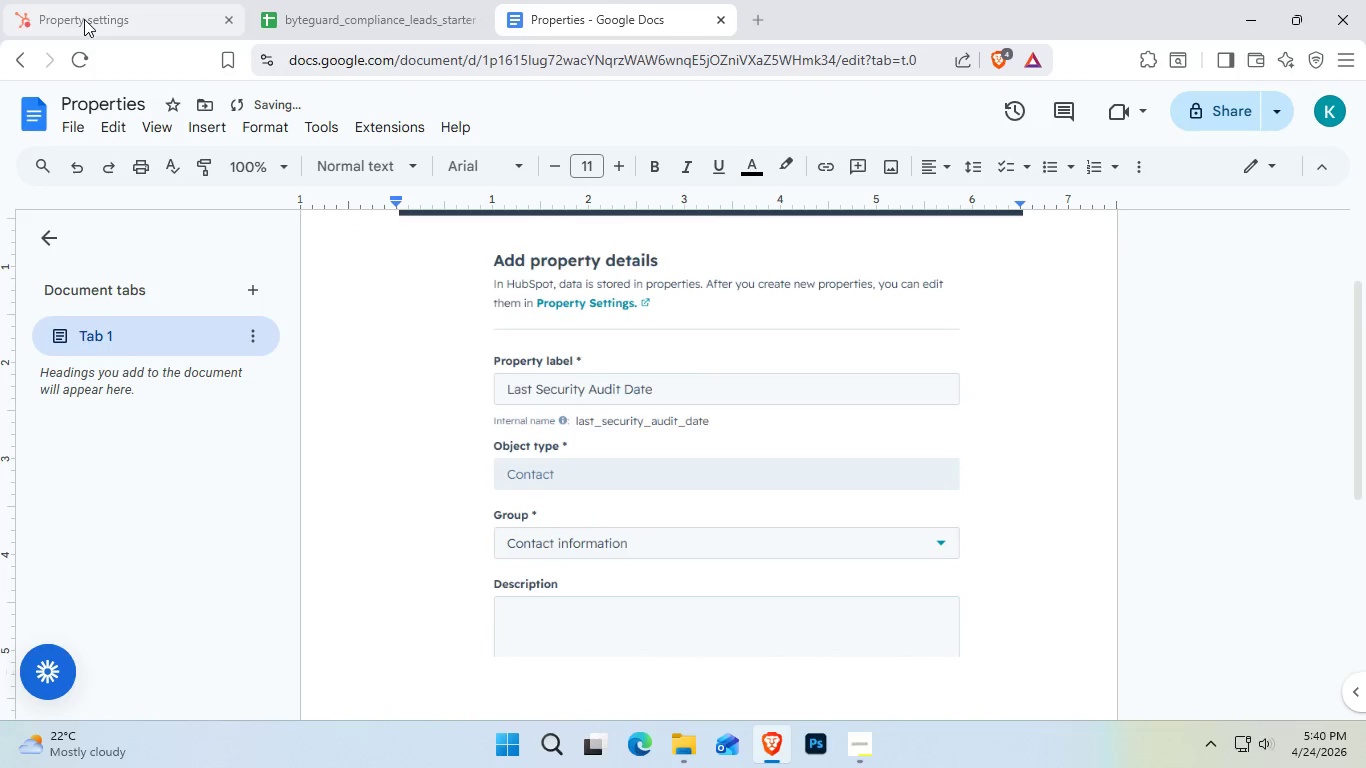 
left_click([140, 7])
 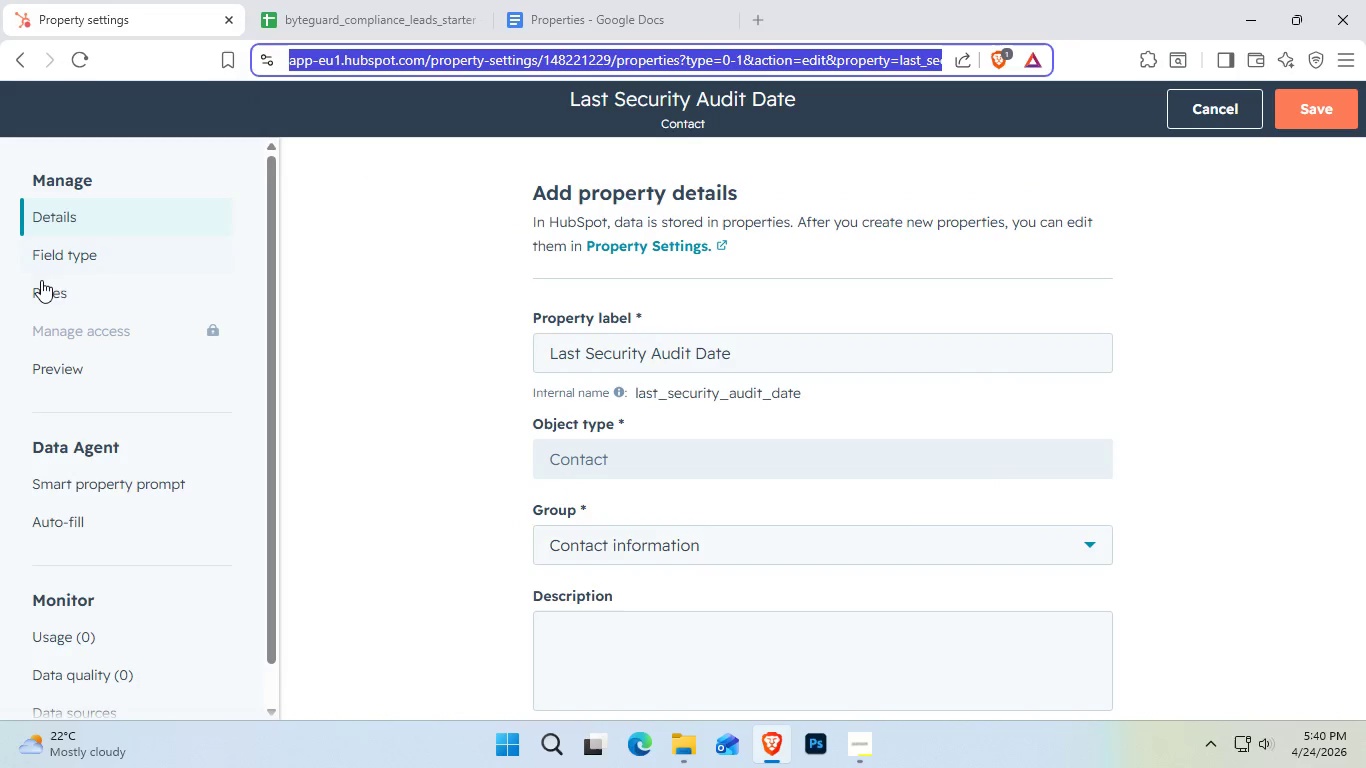 
left_click([51, 260])
 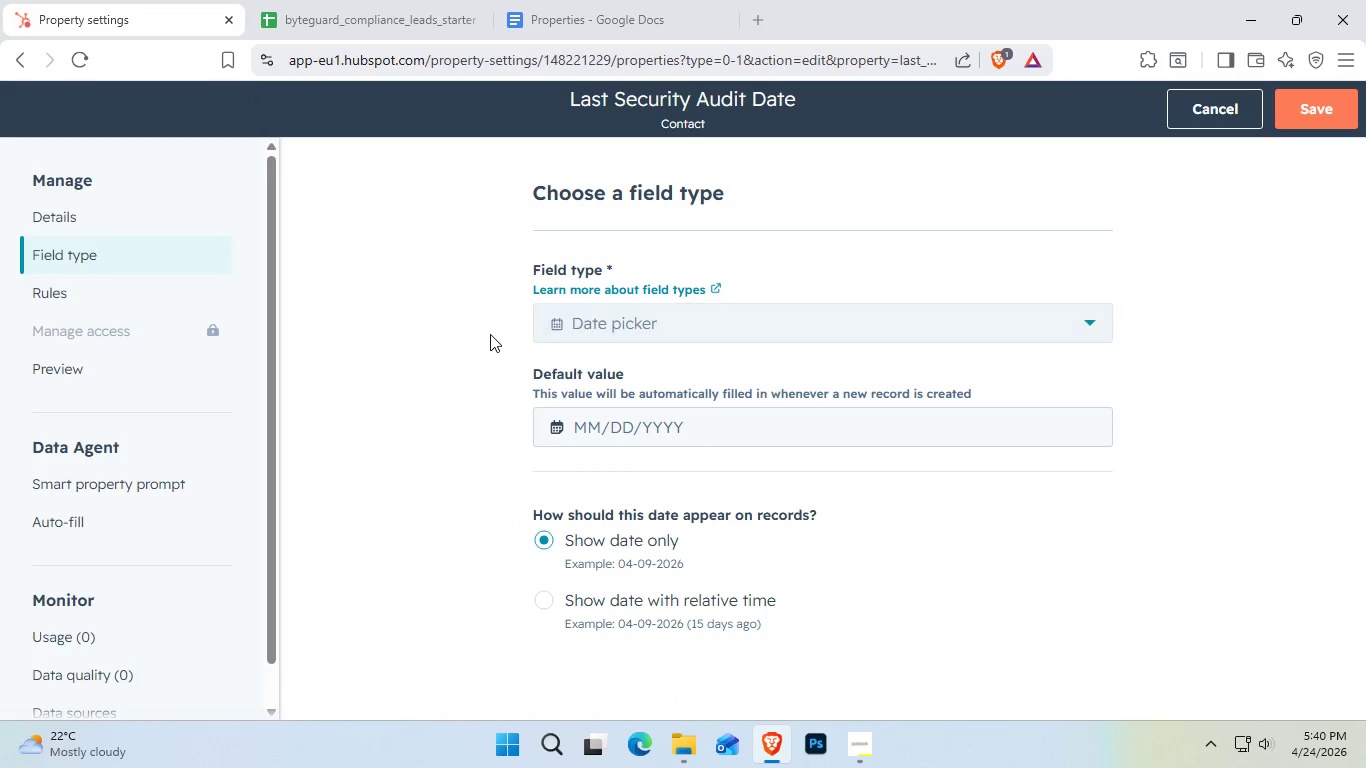 
key(Control+Shift+S)
 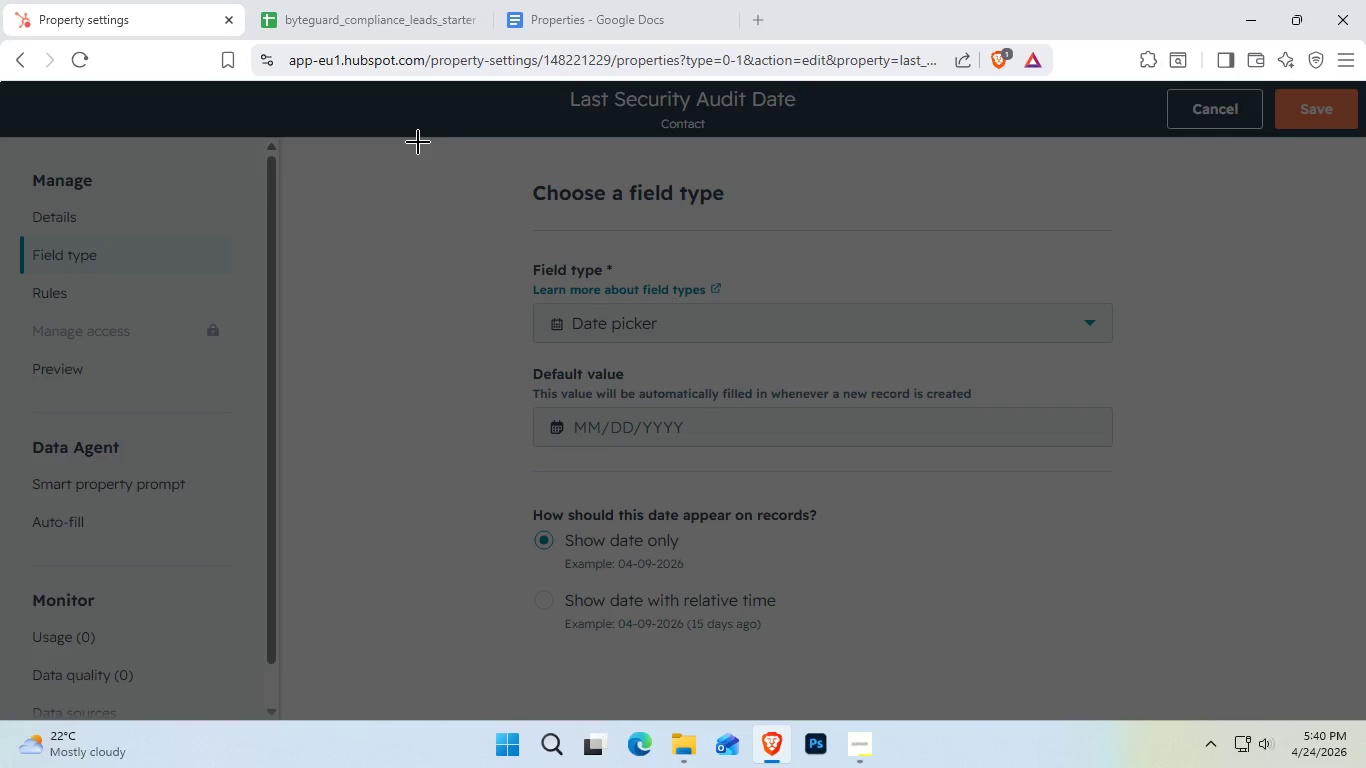 
left_click_drag(start_coordinate=[425, 141], to_coordinate=[1319, 651])
 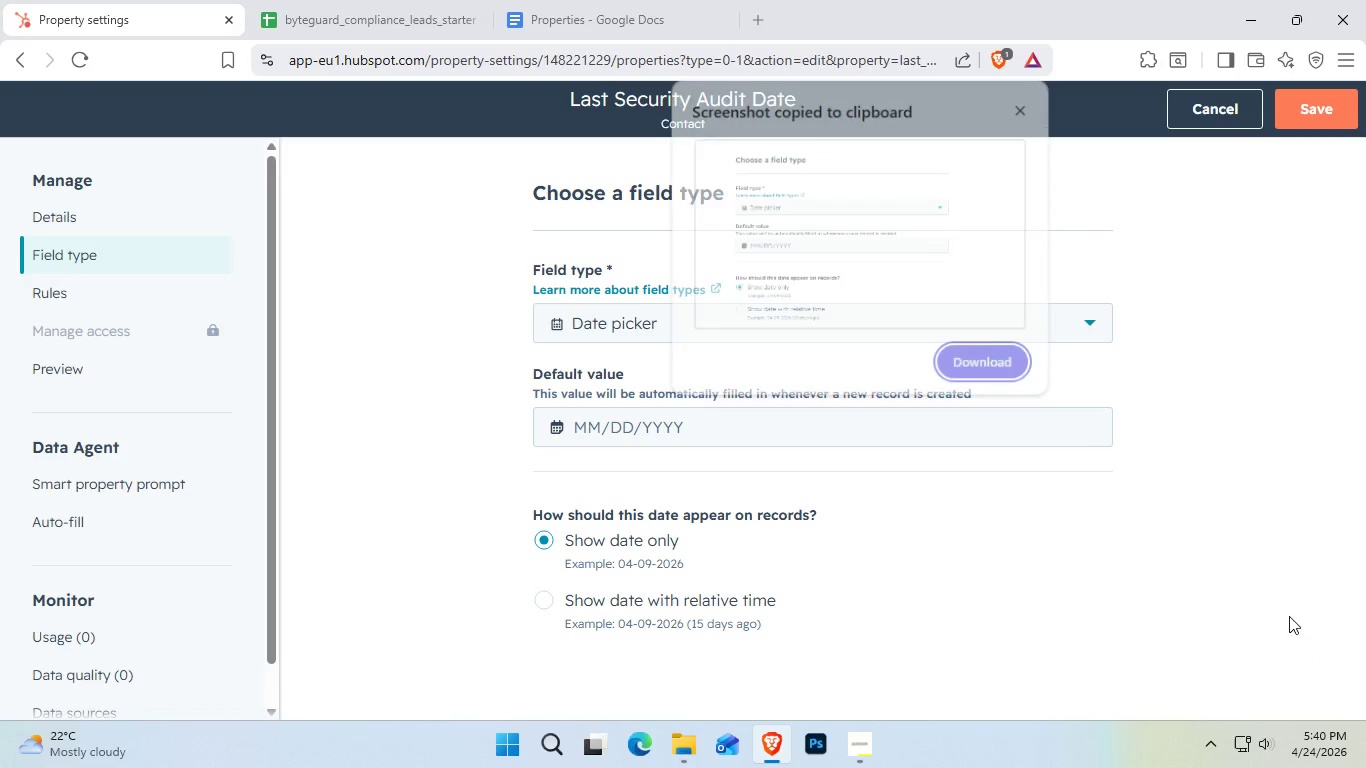 
key(Control+C)
 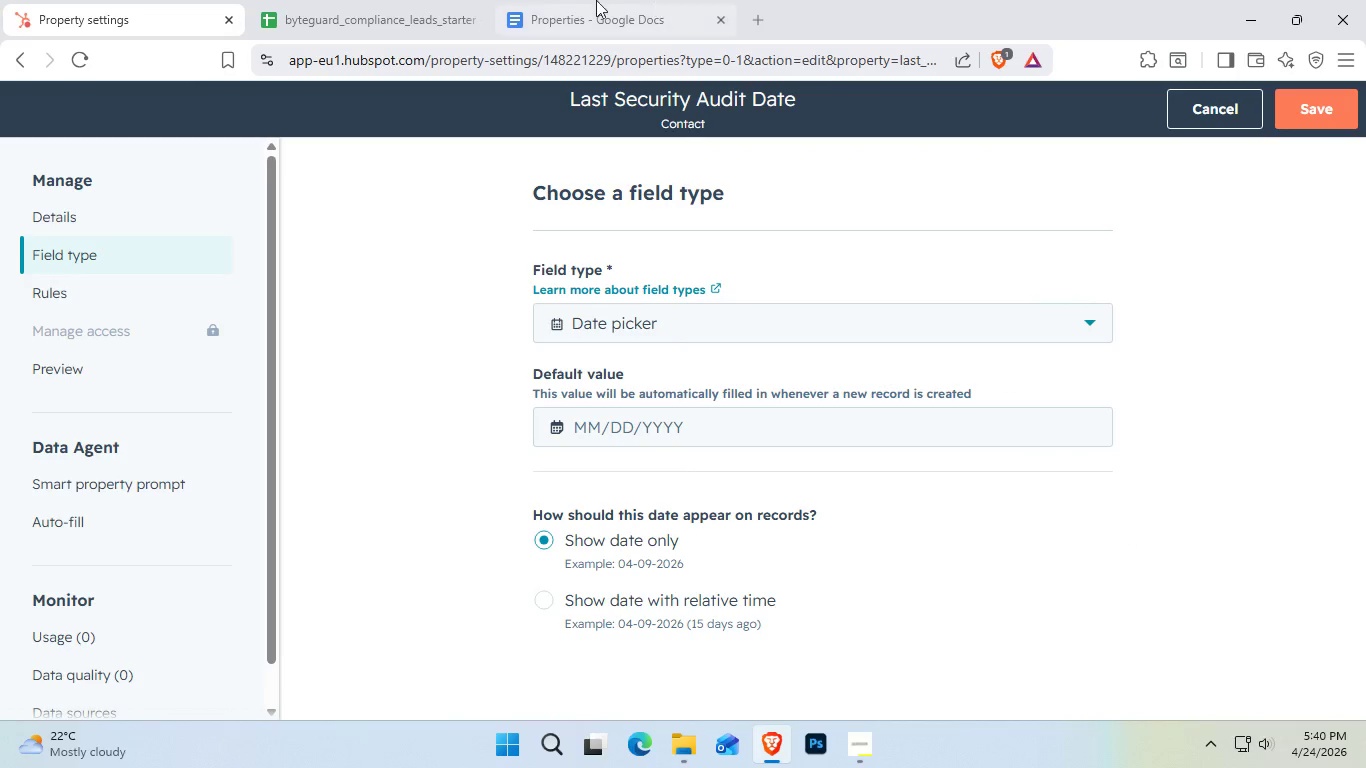 
left_click([589, 0])
 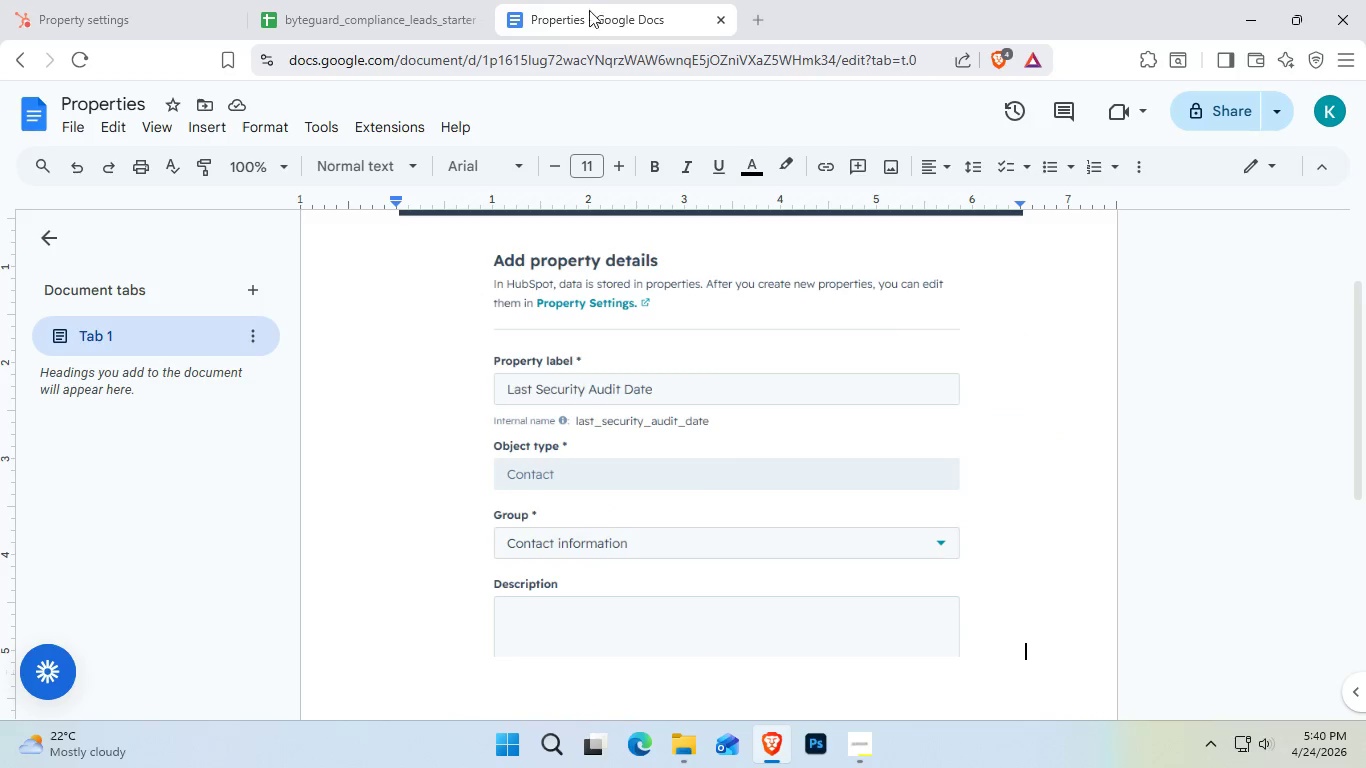 
hold_key(key=ControlLeft, duration=0.92)
 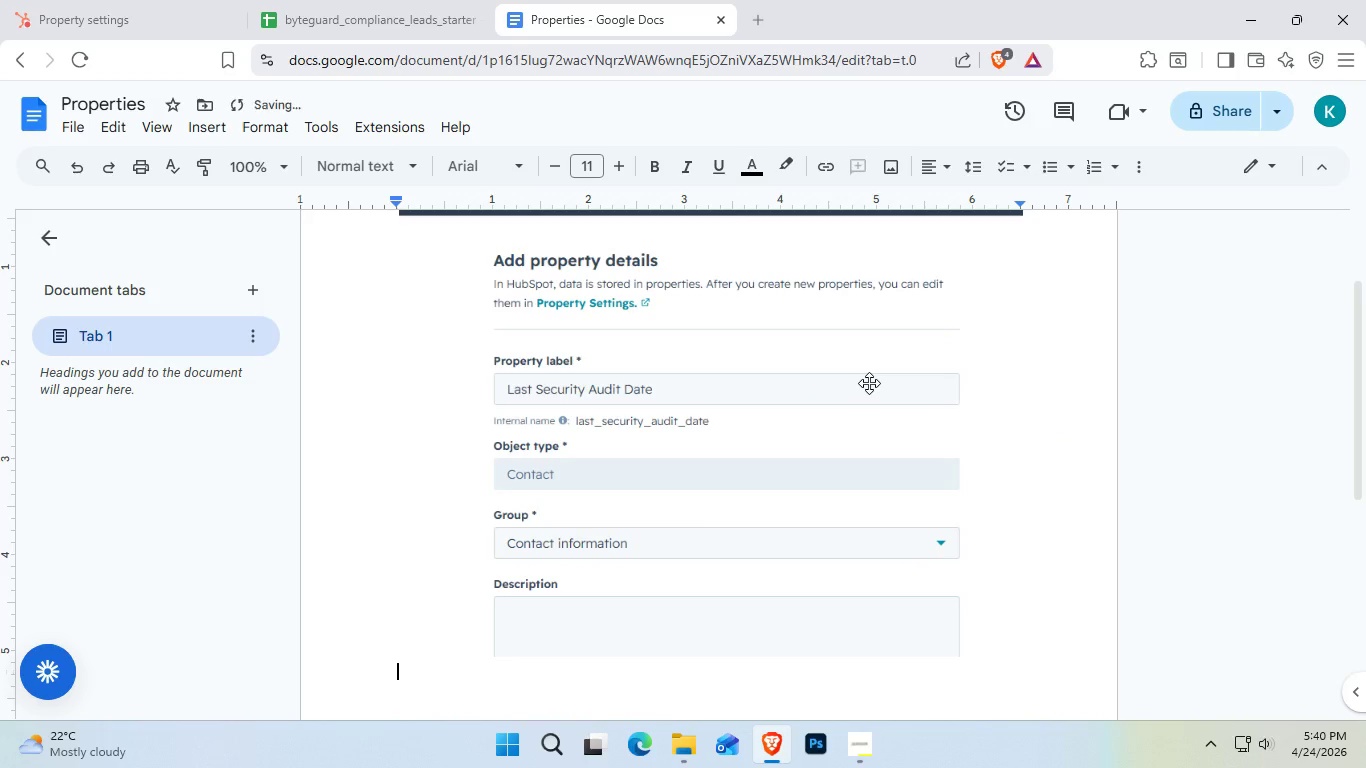 
key(NumpadEnter)
 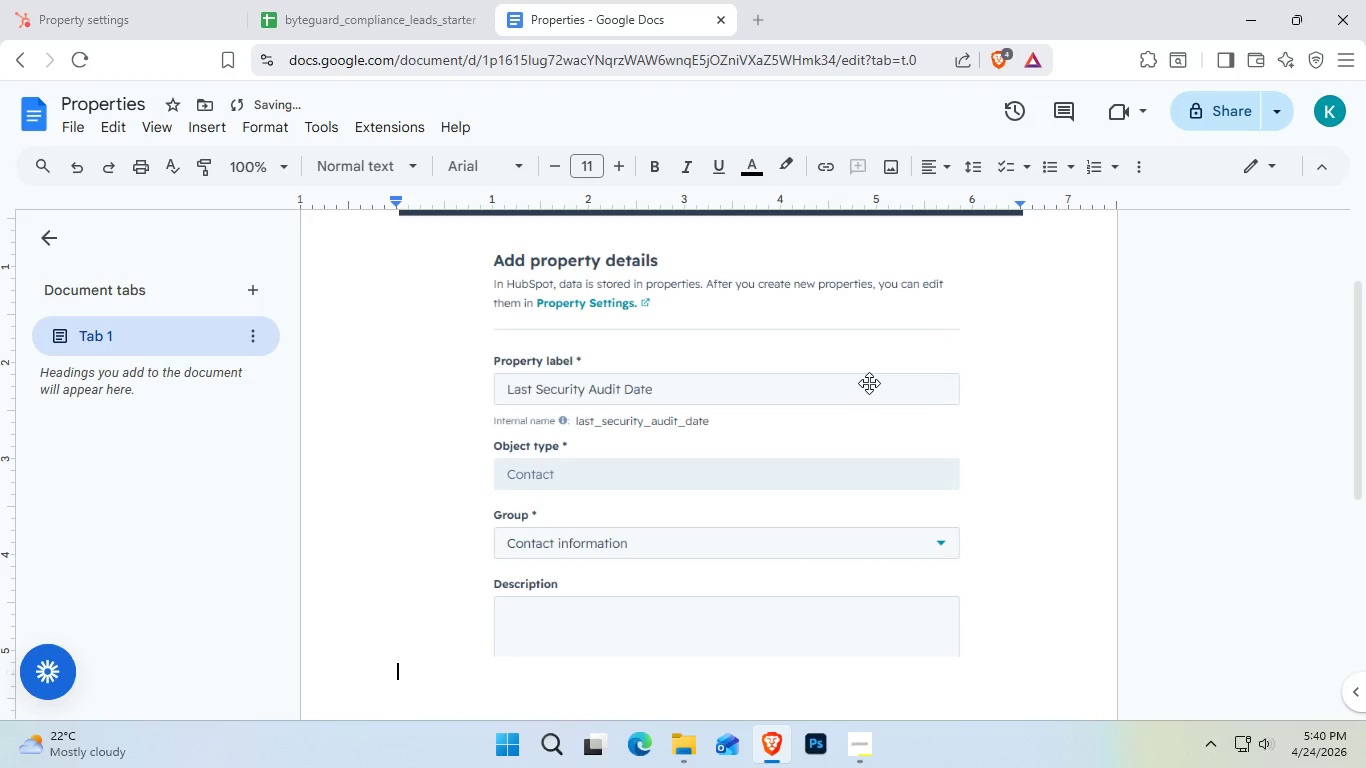 
key(Control+ControlLeft)
 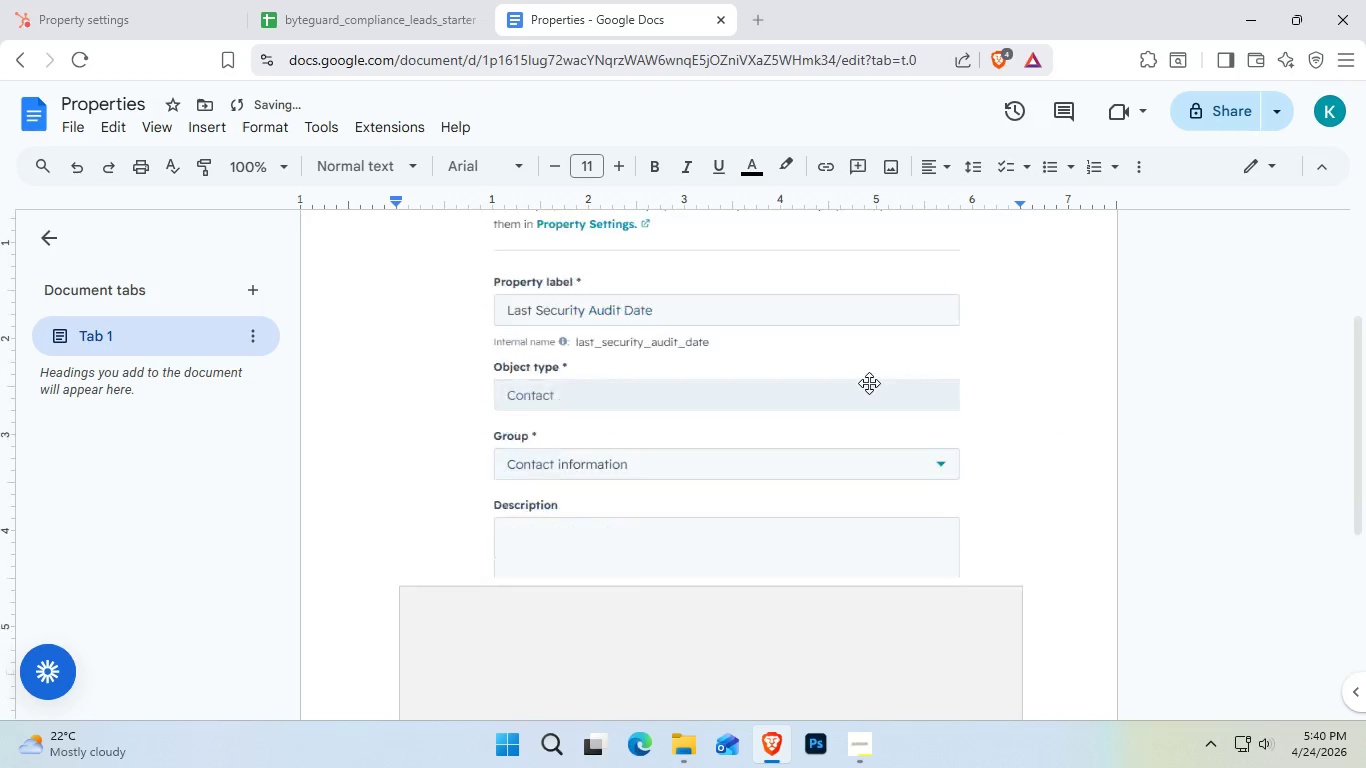 
key(Control+V)
 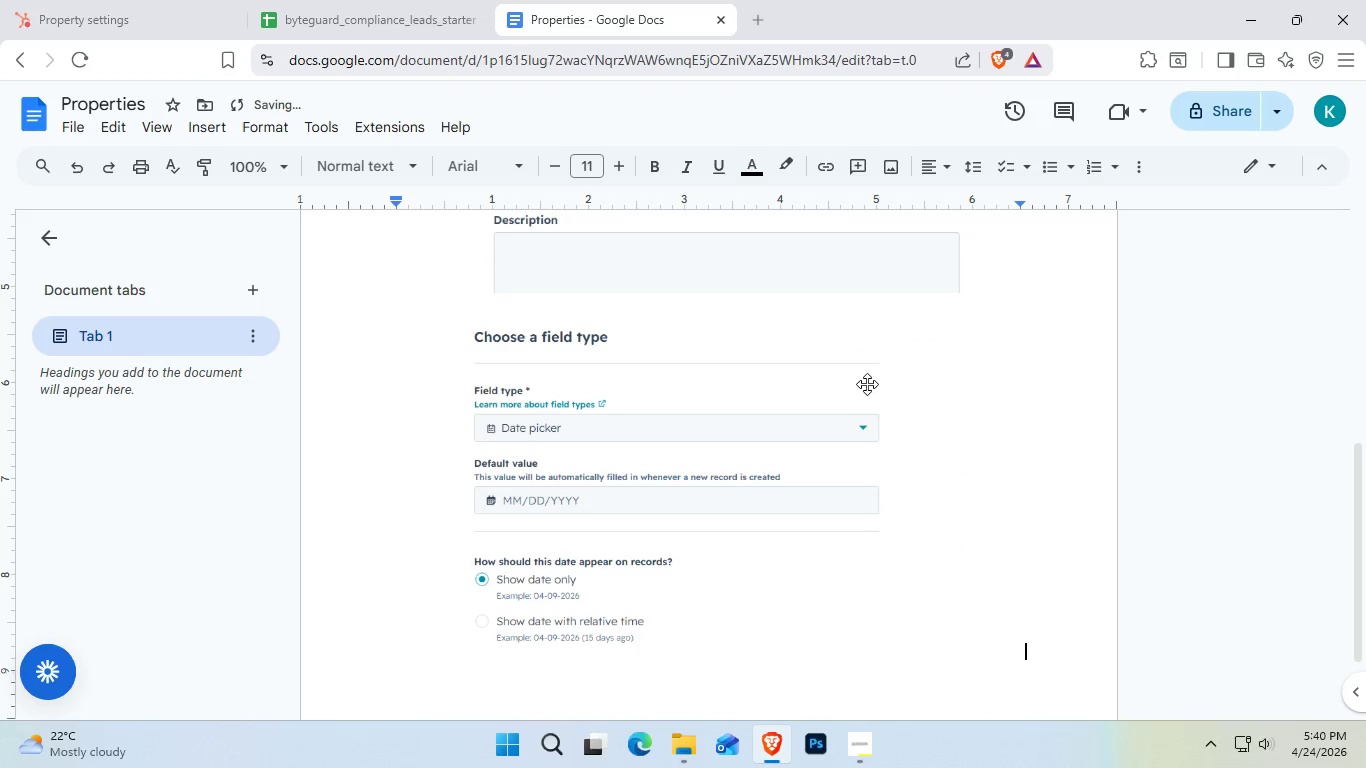 
left_click([457, 300])
 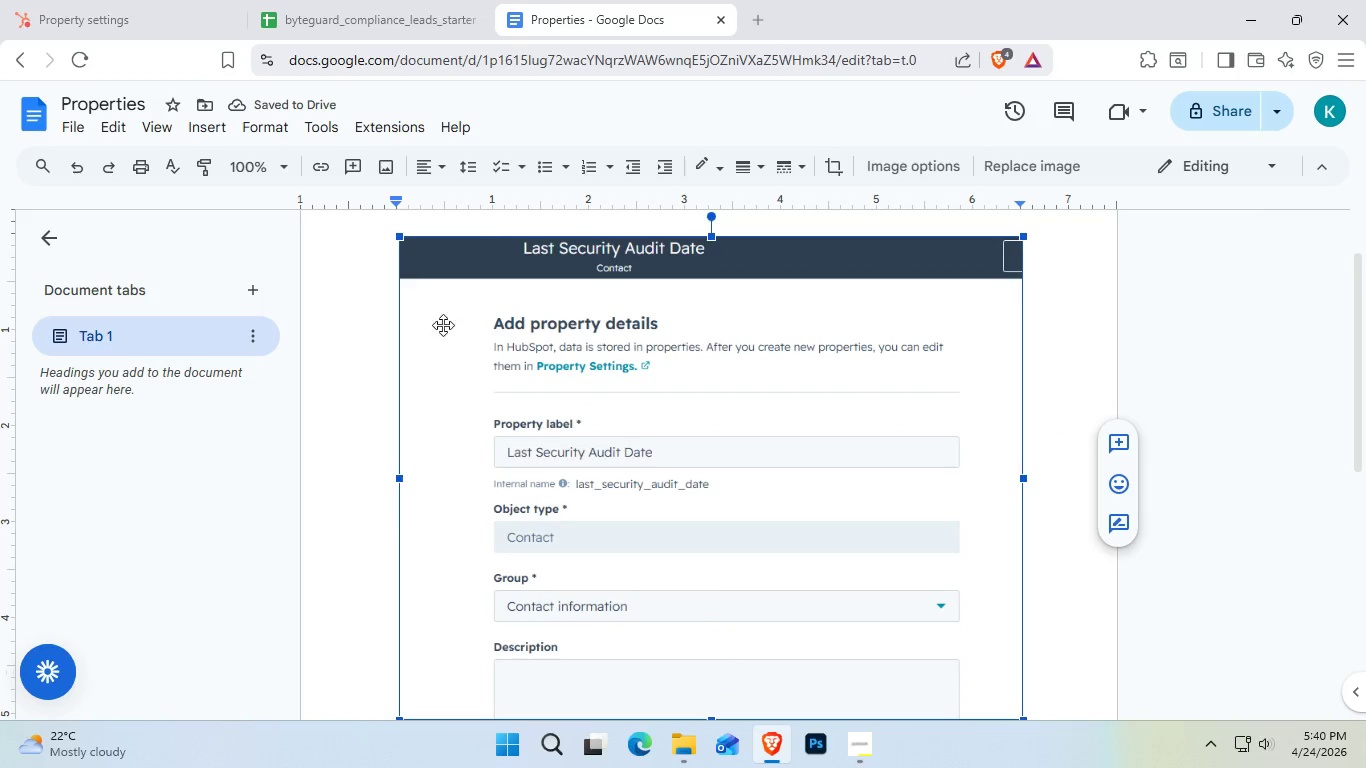 
scroll: coordinate [434, 378], scroll_direction: up, amount: 10.0
 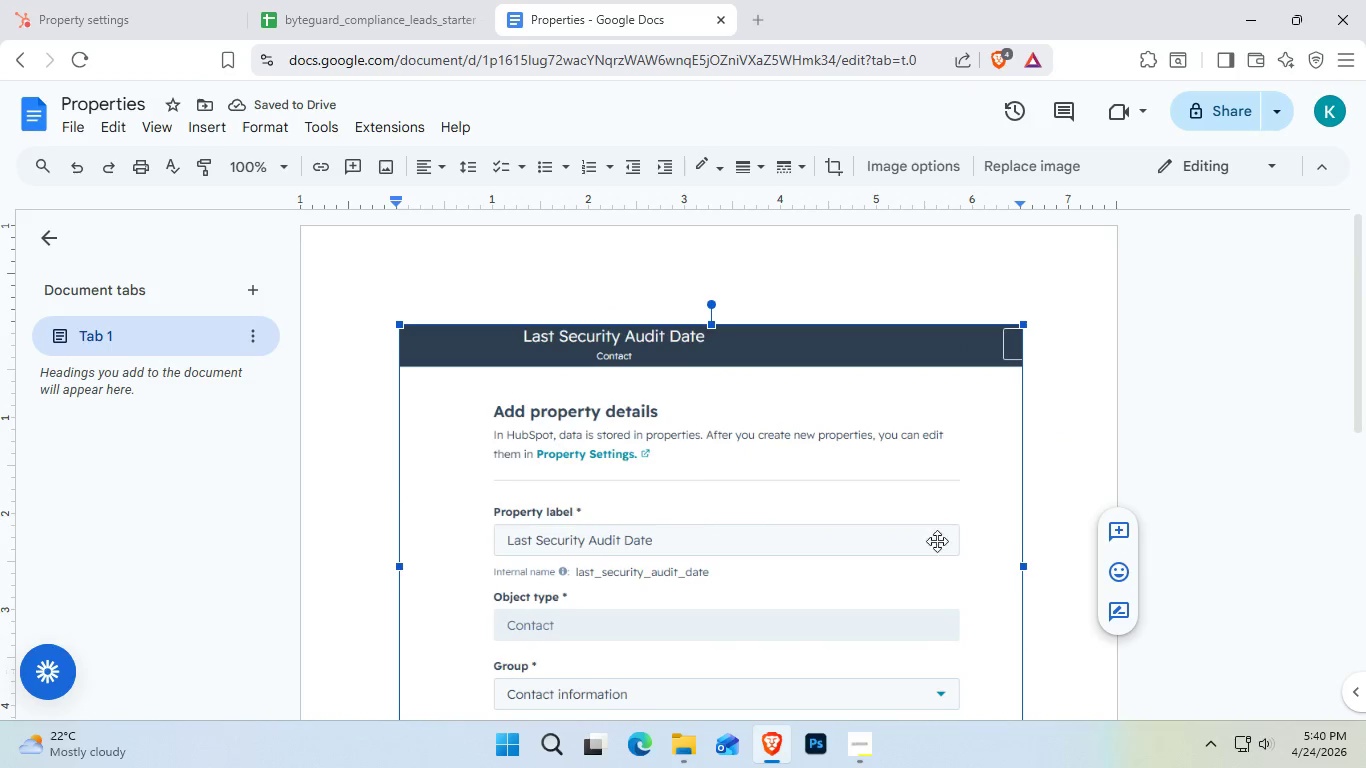 
left_click([556, 452])
 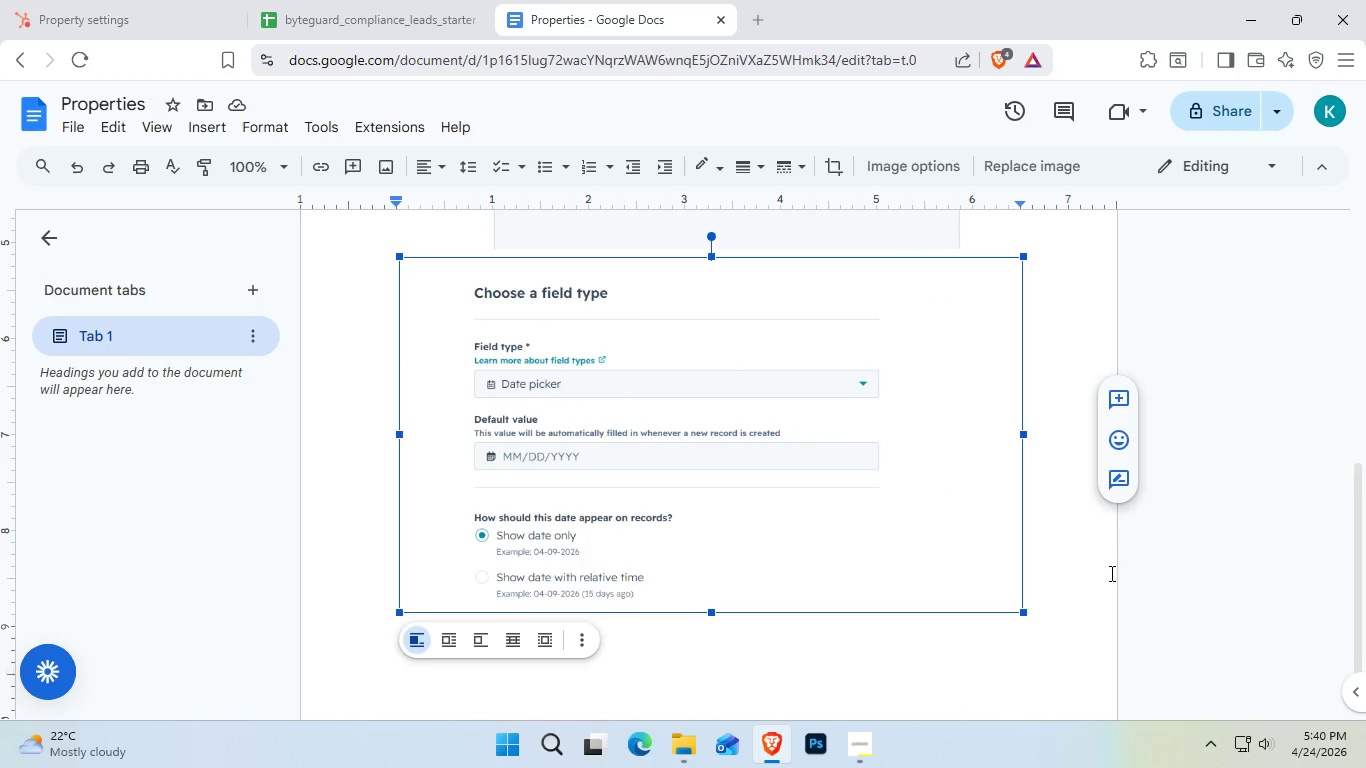 
scroll: coordinate [764, 520], scroll_direction: down, amount: 7.0
 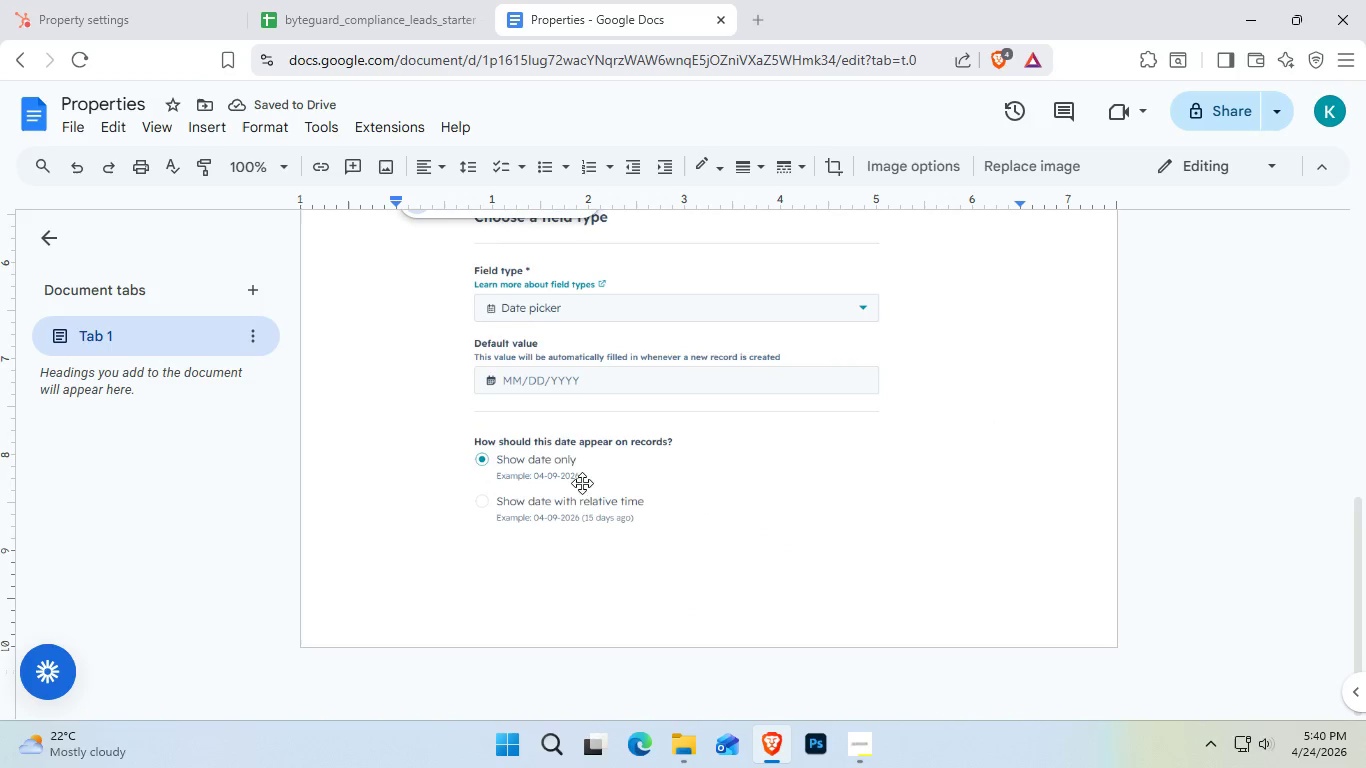 
left_click([1071, 585])
 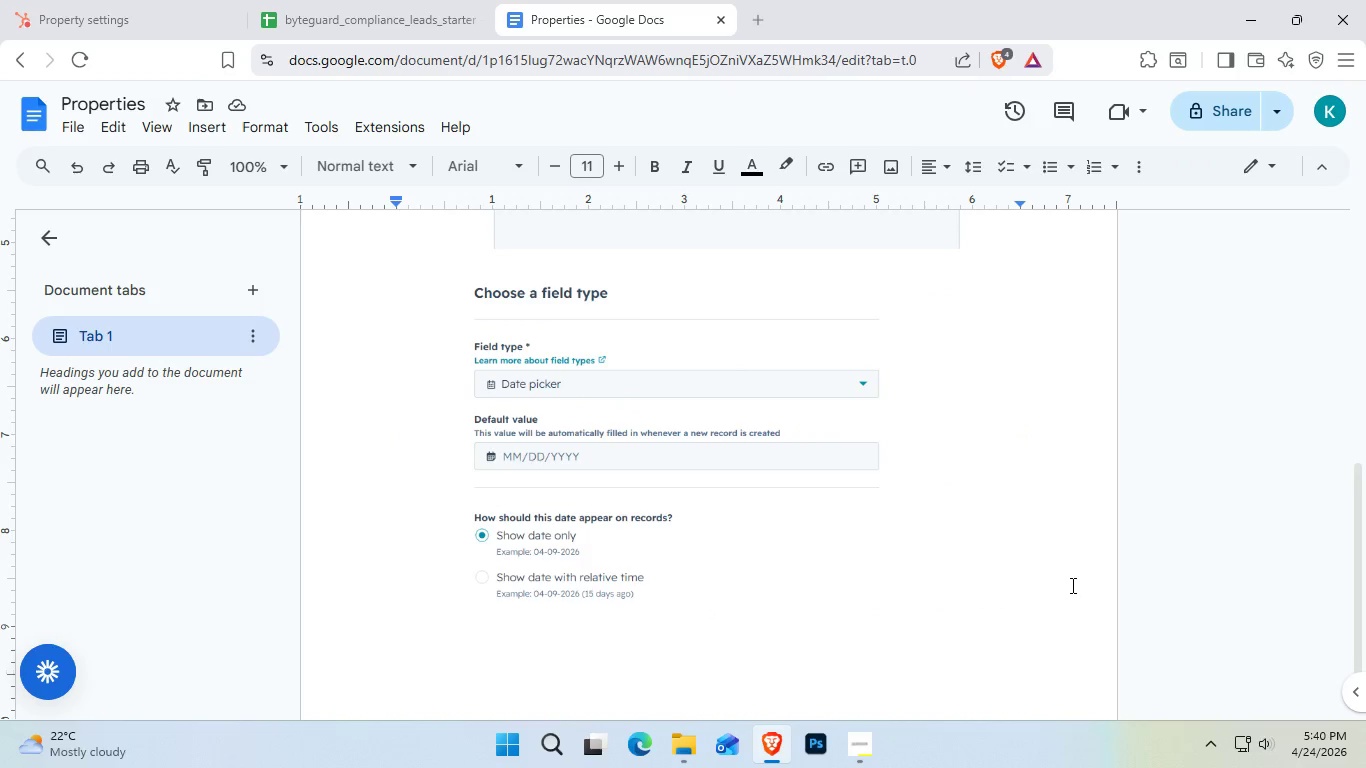 
key(Enter)
 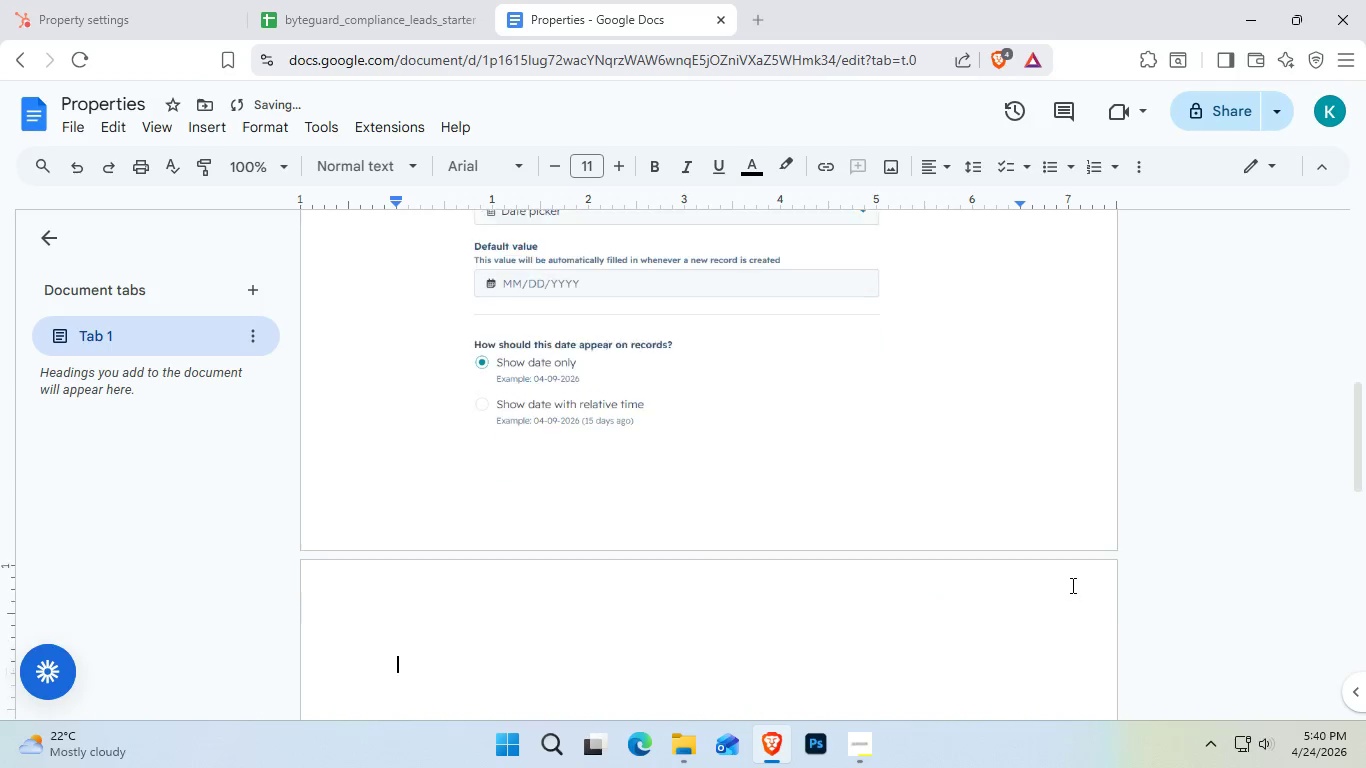 
key(Enter)
 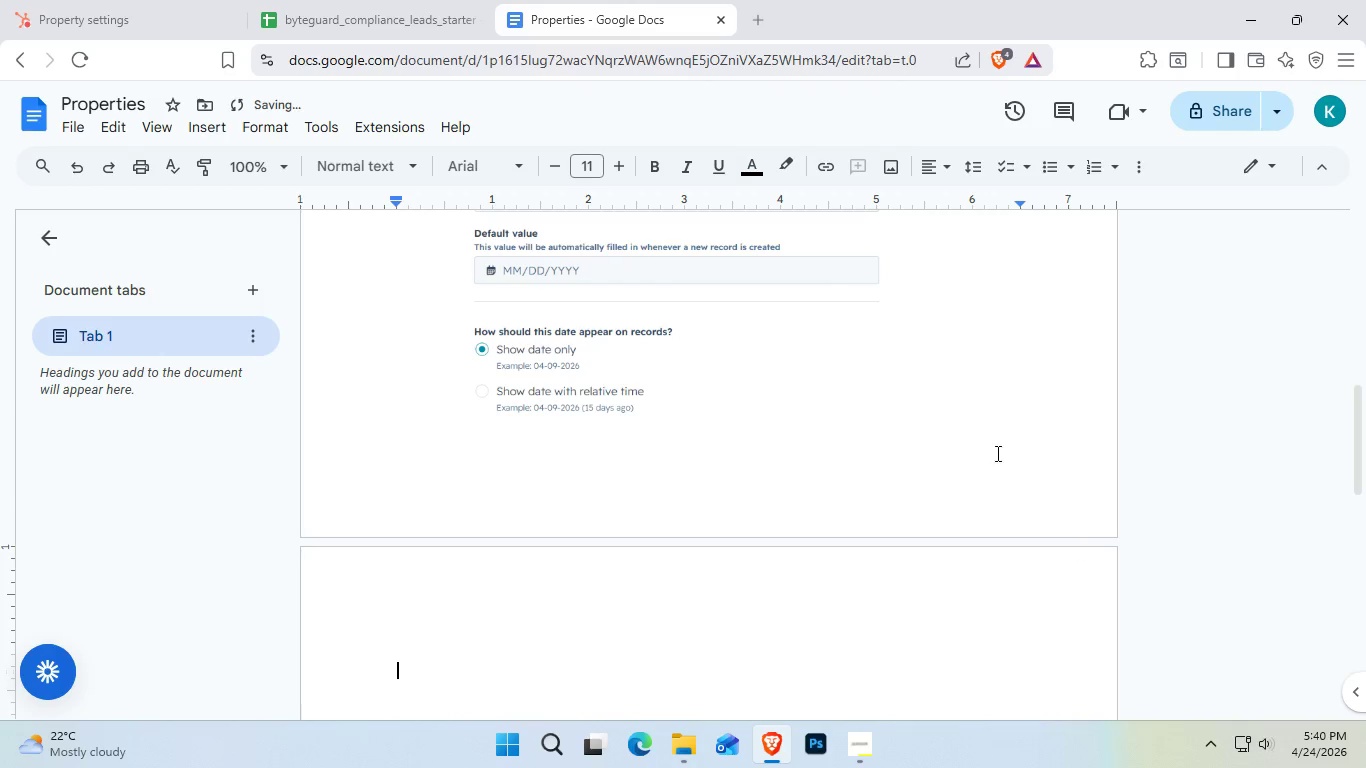 
left_click_drag(start_coordinate=[681, 348], to_coordinate=[609, 540])
 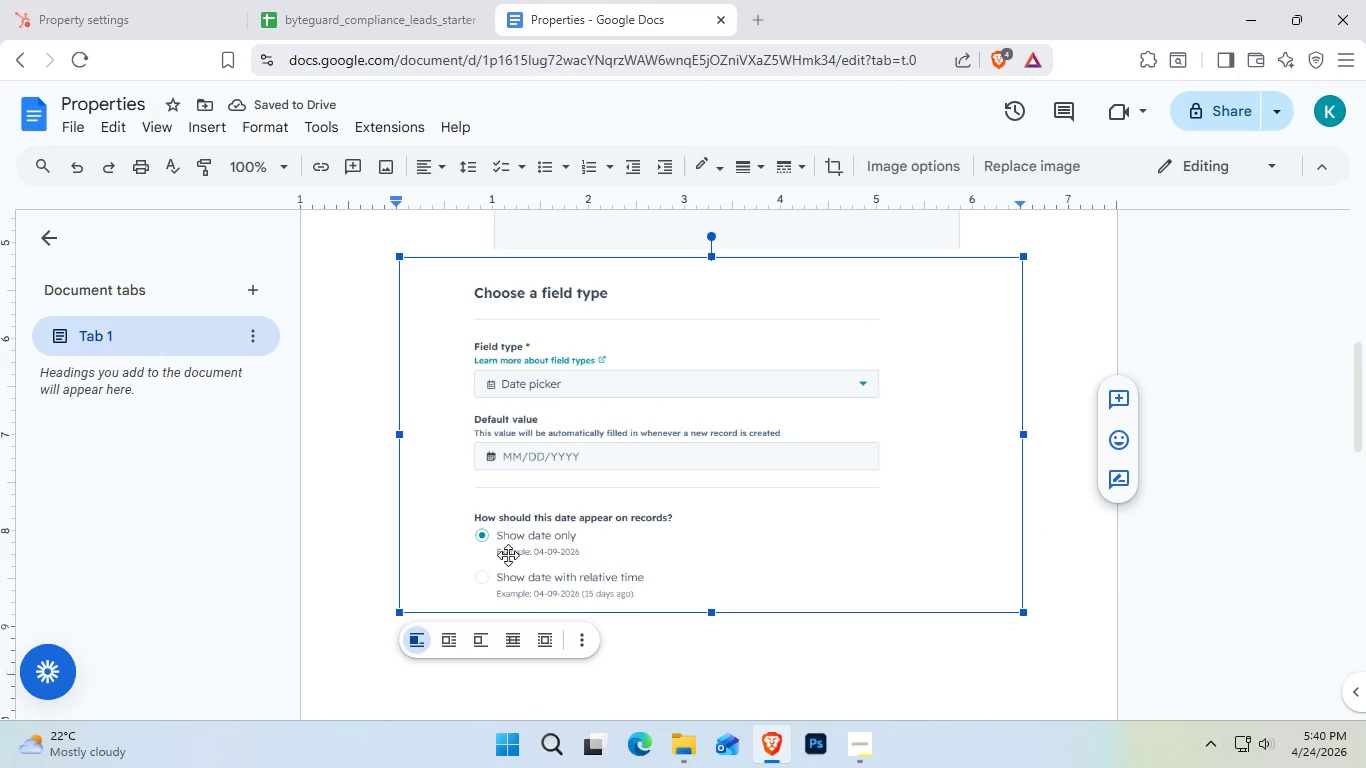 
left_click_drag(start_coordinate=[506, 578], to_coordinate=[451, 658])
 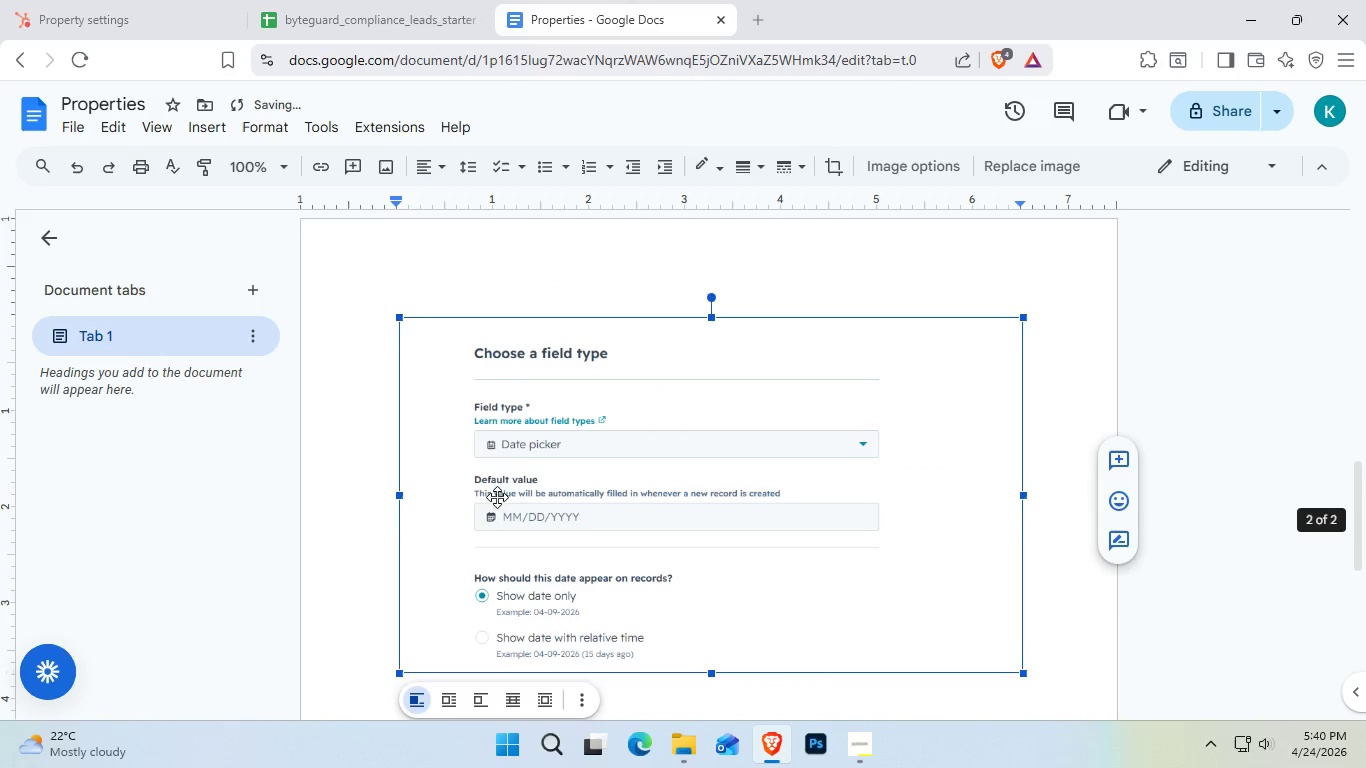 
scroll: coordinate [495, 442], scroll_direction: up, amount: 6.0
 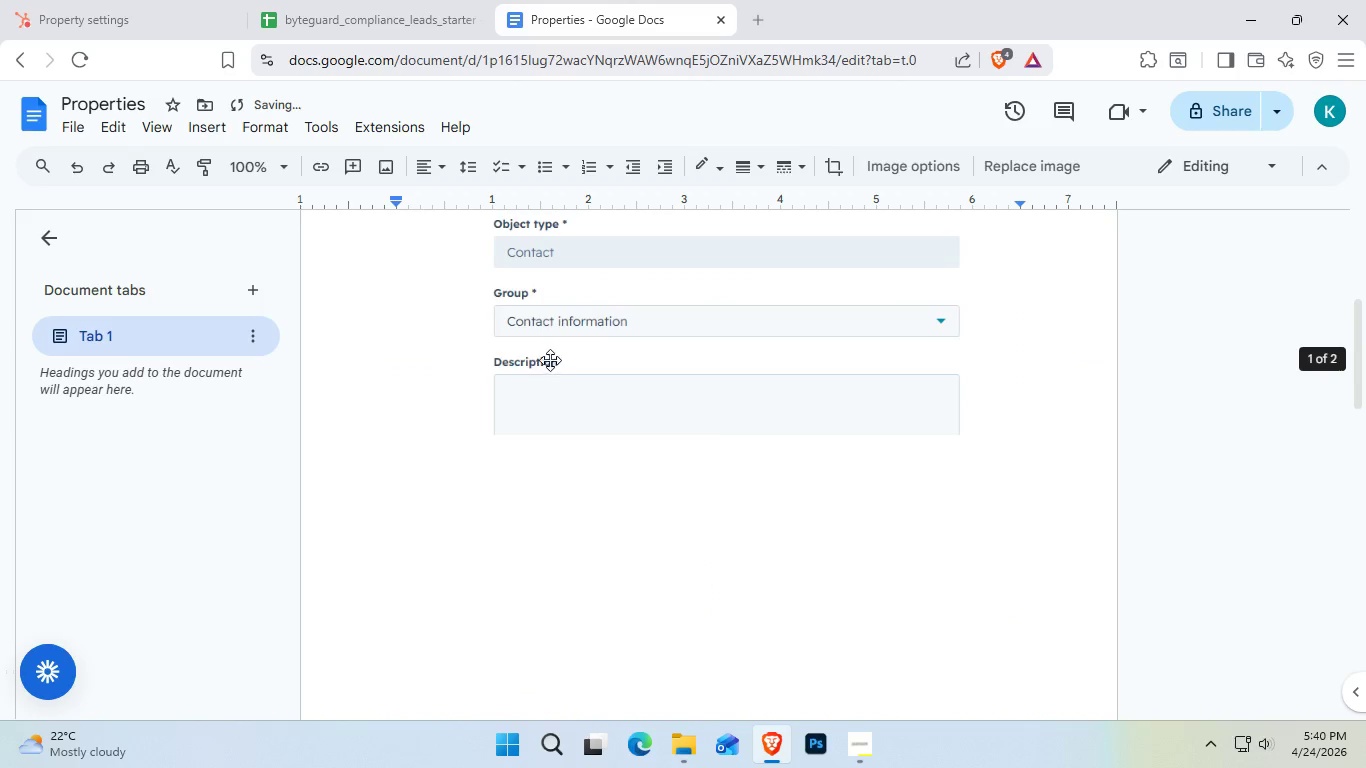 
left_click([540, 364])
 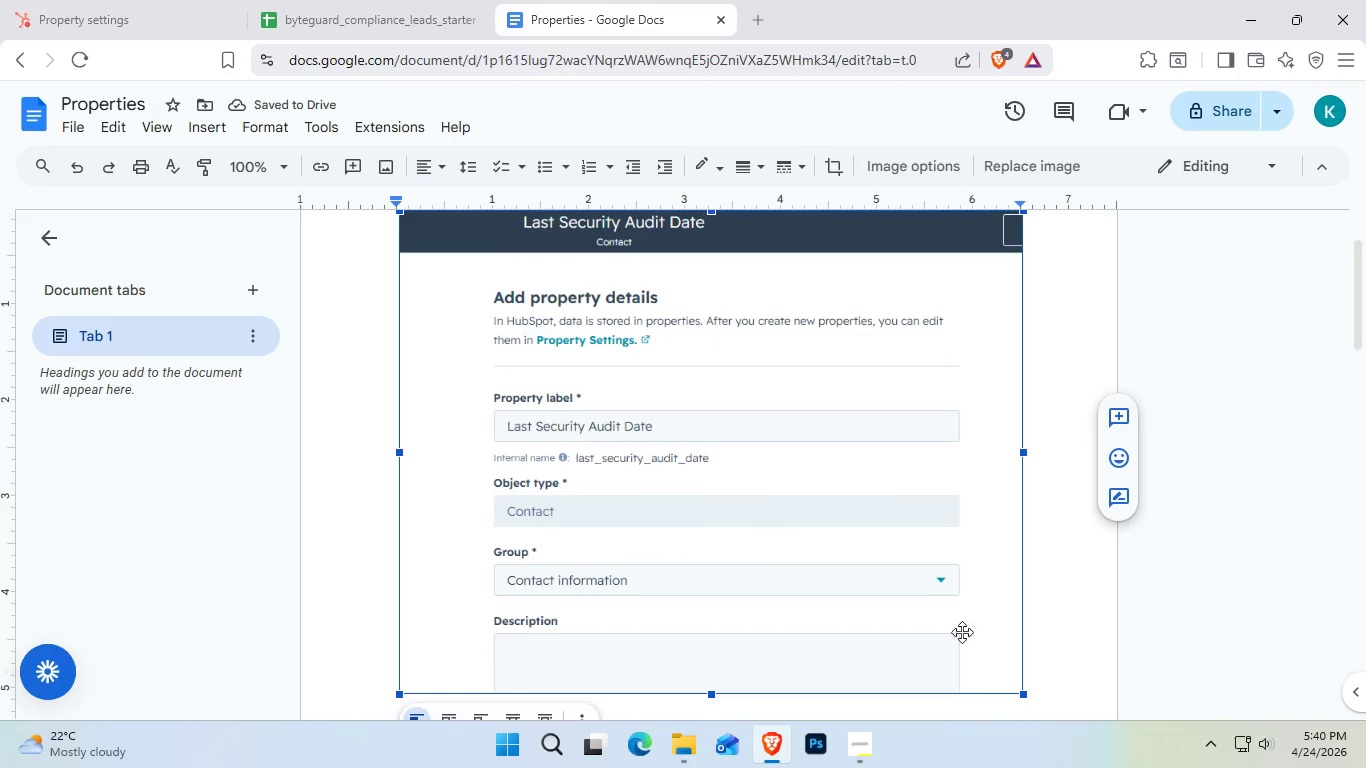 
left_click([1082, 689])
 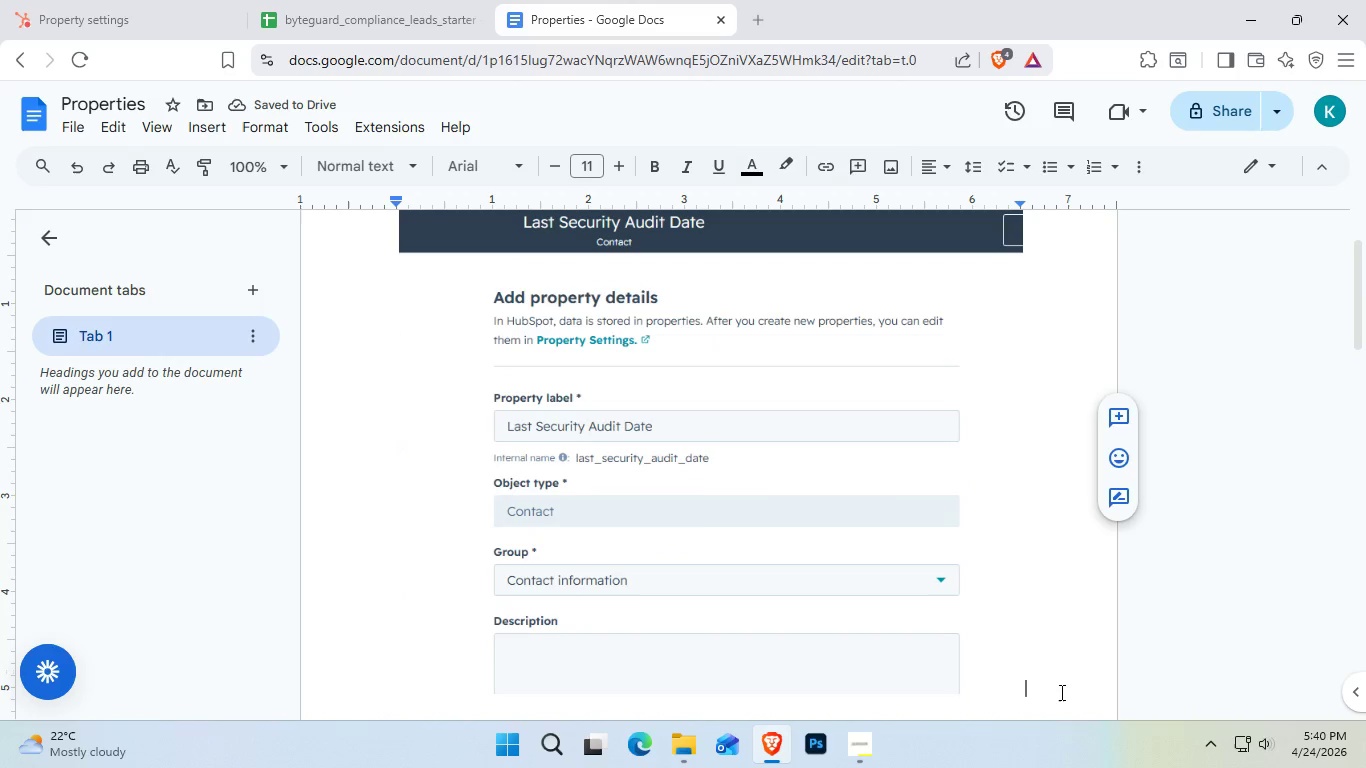 
key(NumpadEnter)
 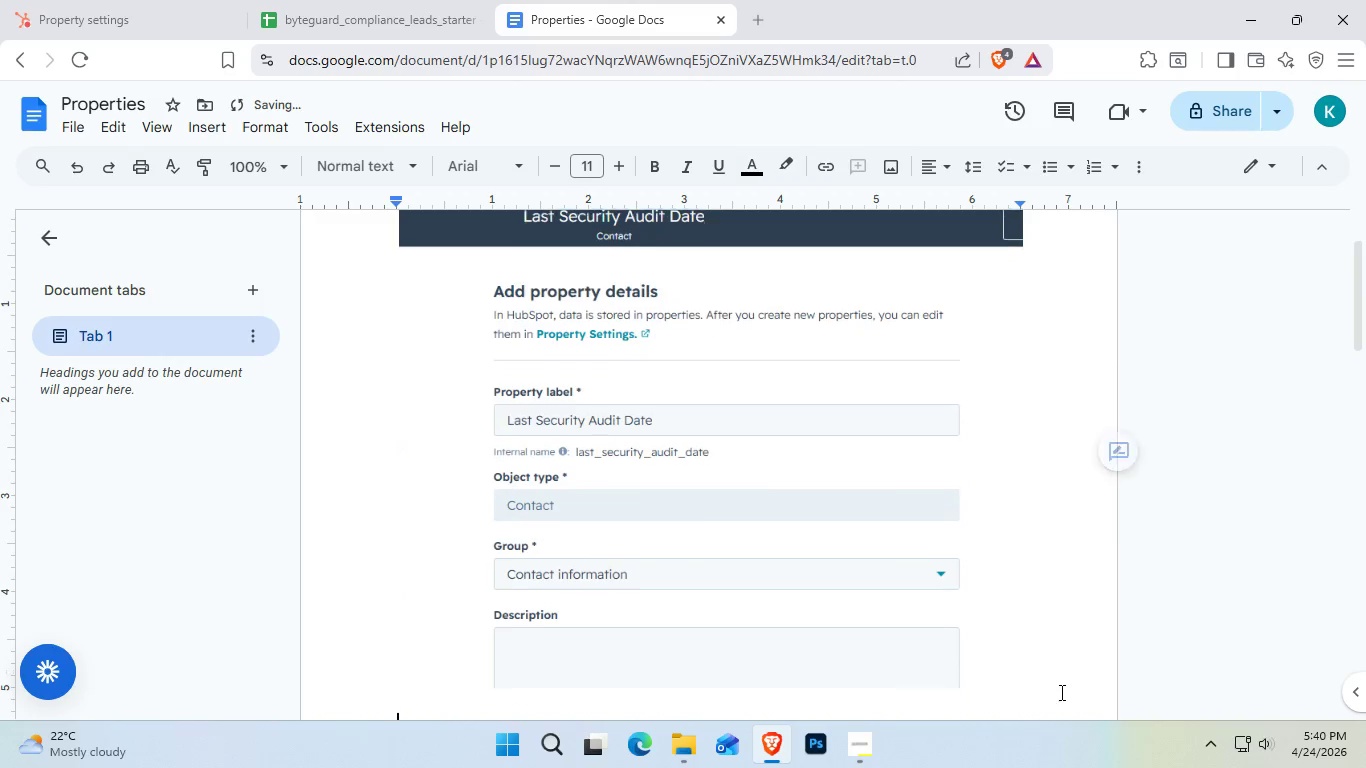 
key(NumpadEnter)
 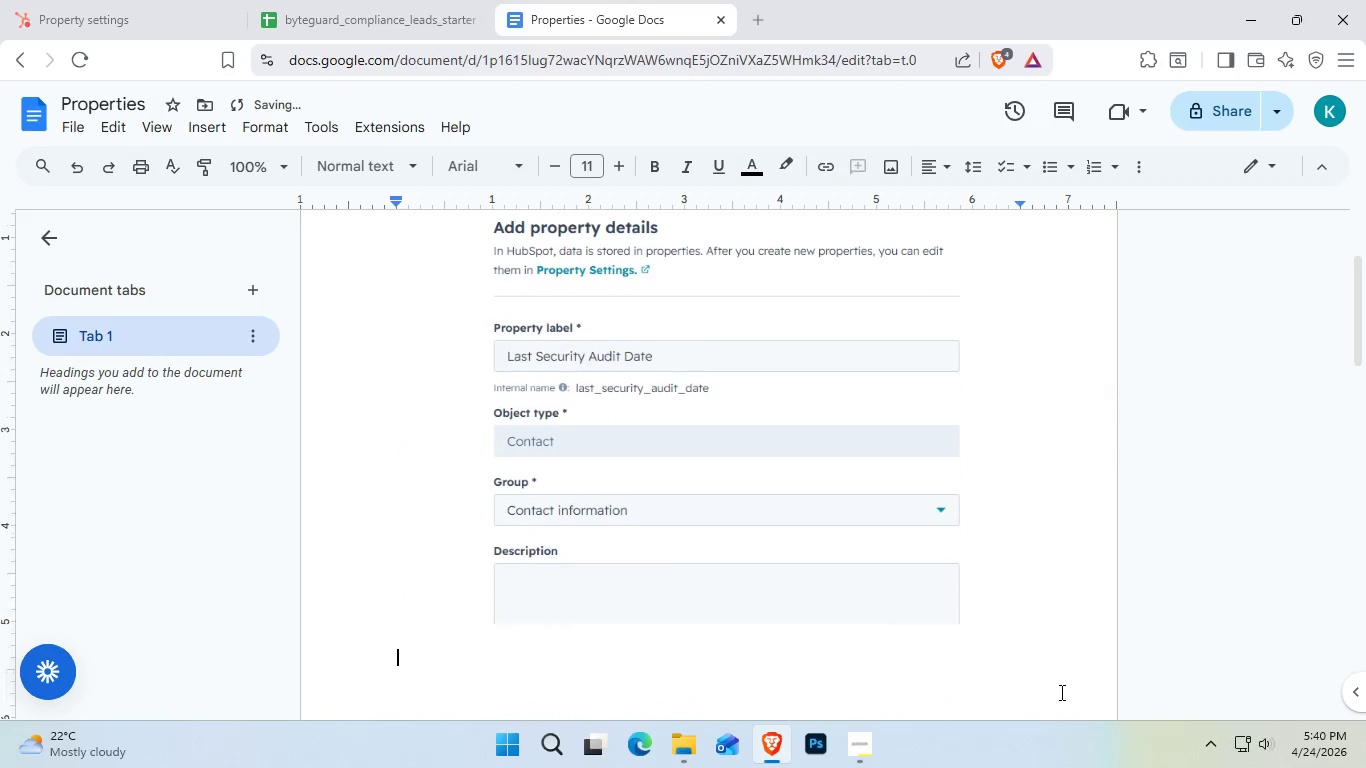 
key(NumpadEnter)
 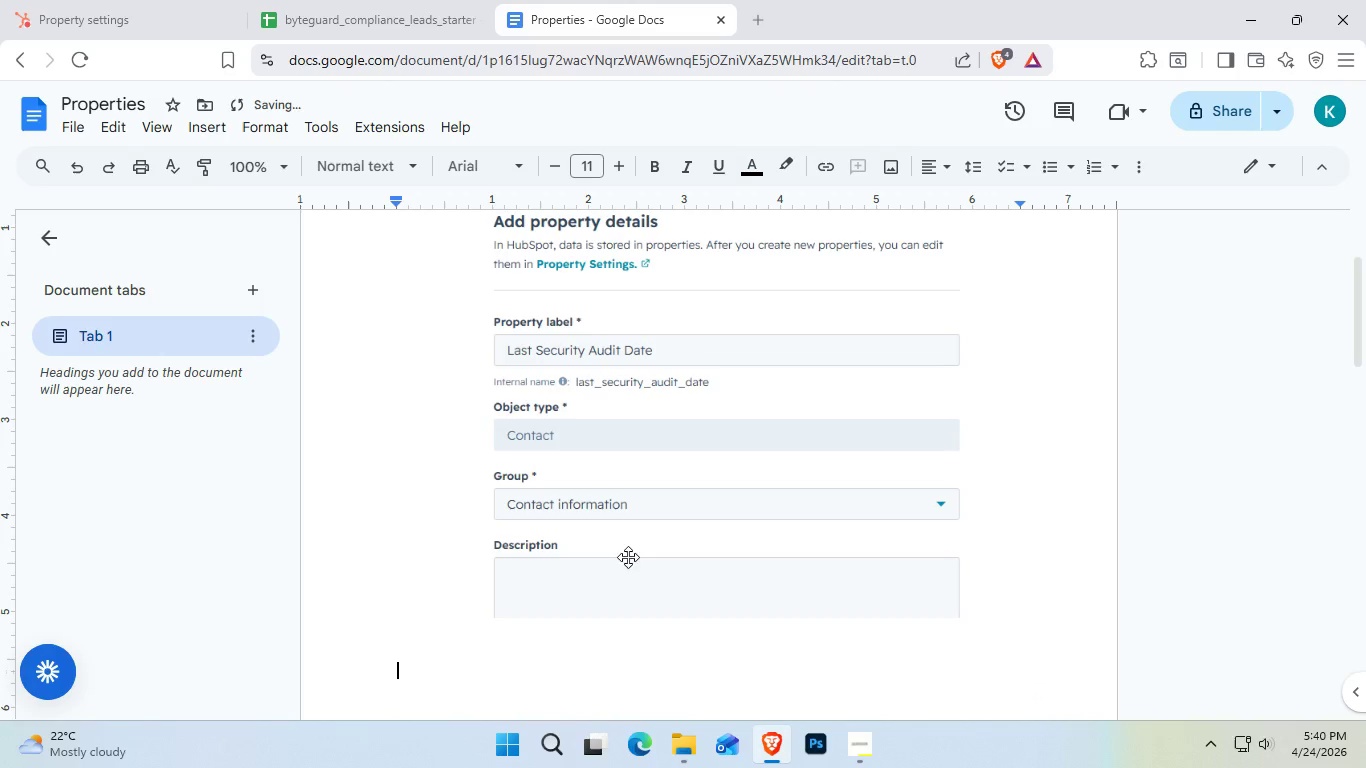 
left_click([641, 586])
 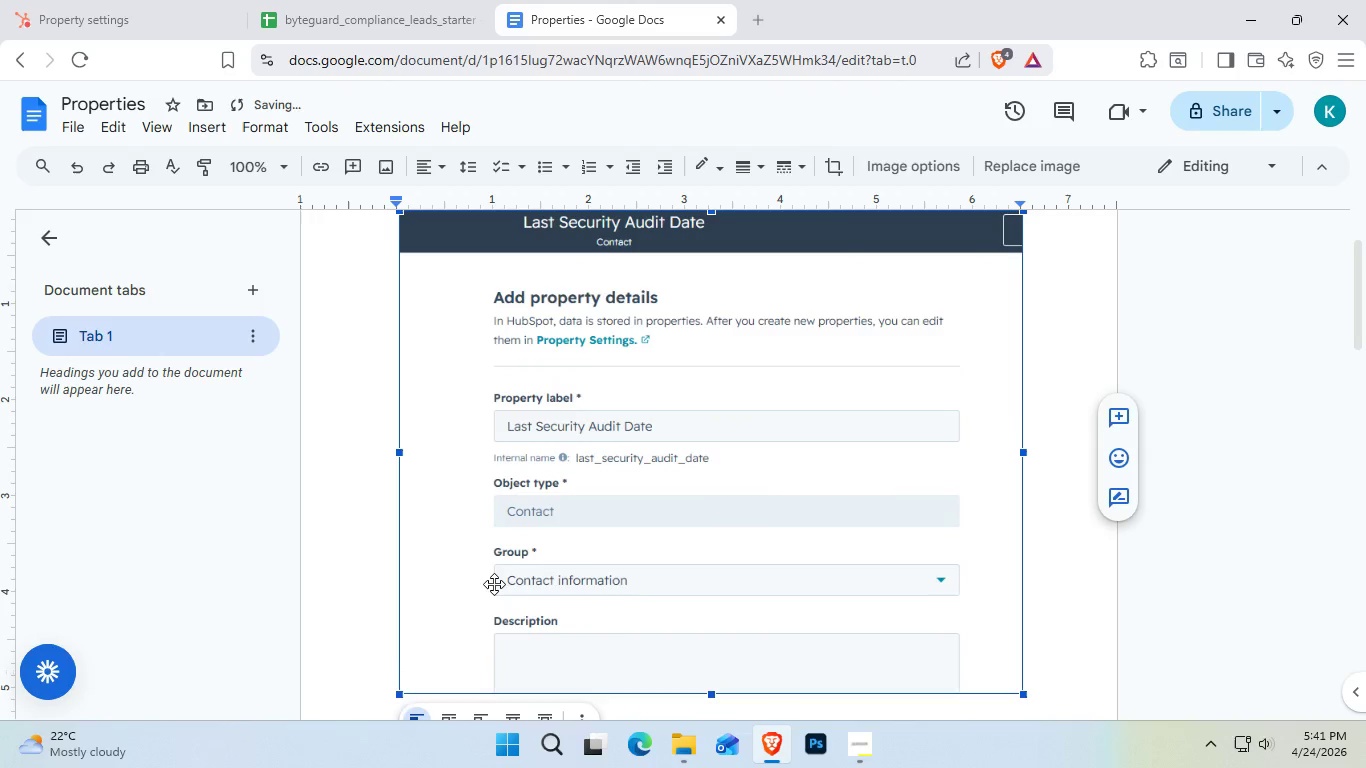 
left_click_drag(start_coordinate=[484, 331], to_coordinate=[436, 528])
 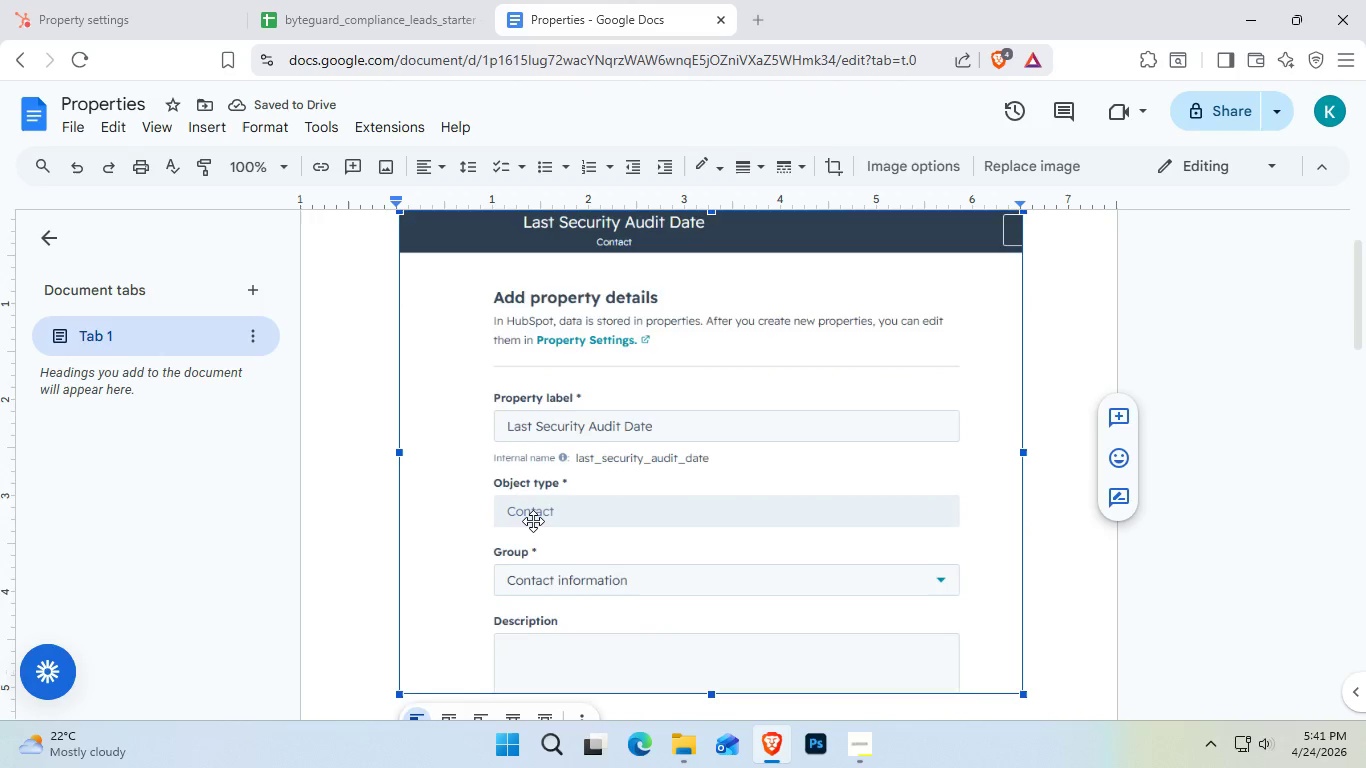 
scroll: coordinate [496, 577], scroll_direction: down, amount: 2.0
 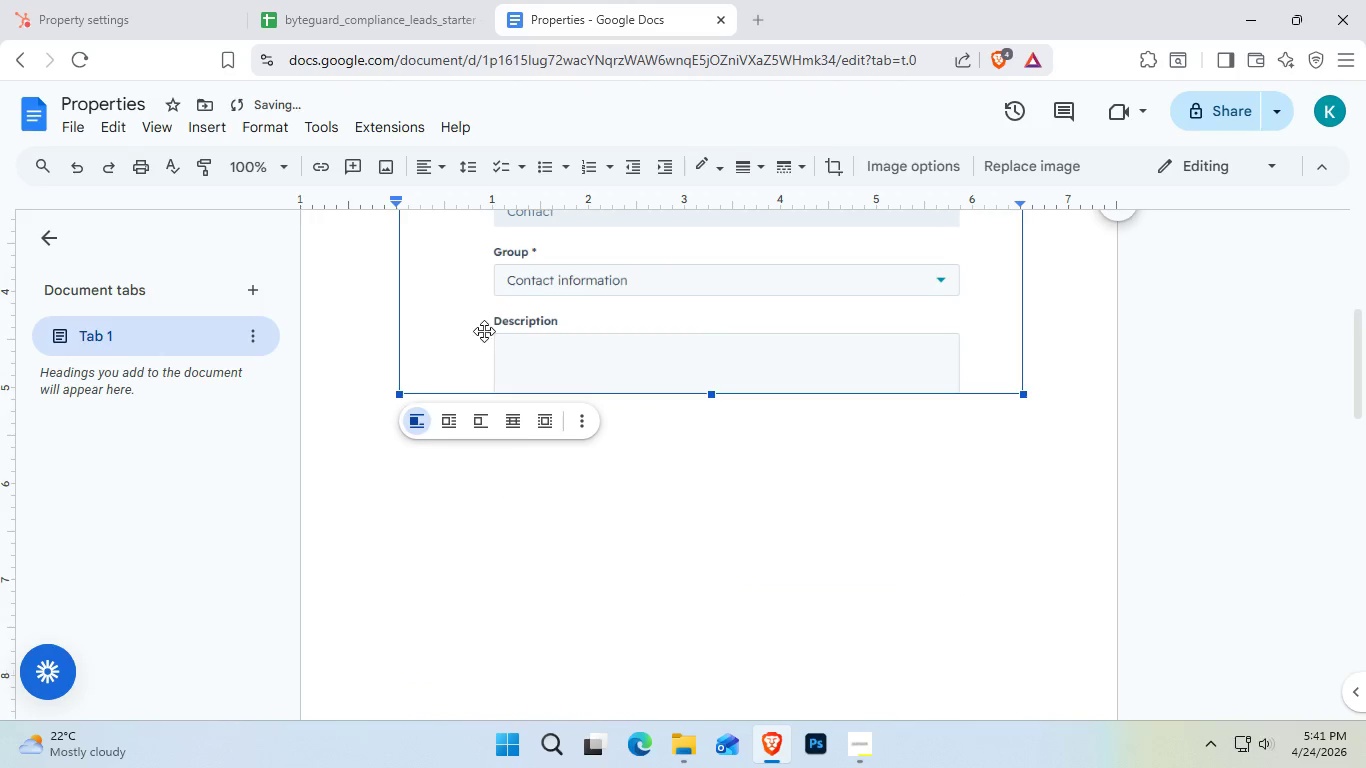 
left_click_drag(start_coordinate=[468, 438], to_coordinate=[373, 583])
 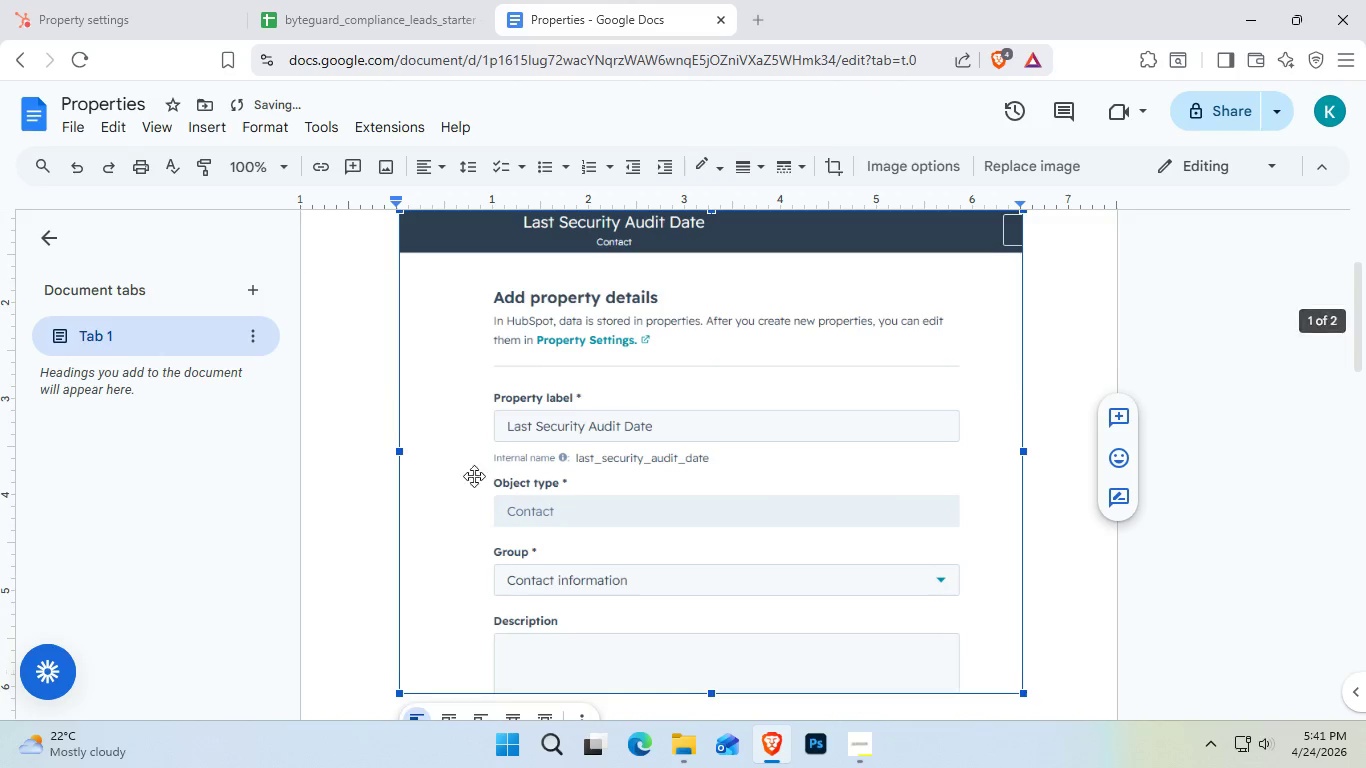 
scroll: coordinate [533, 521], scroll_direction: down, amount: 2.0
 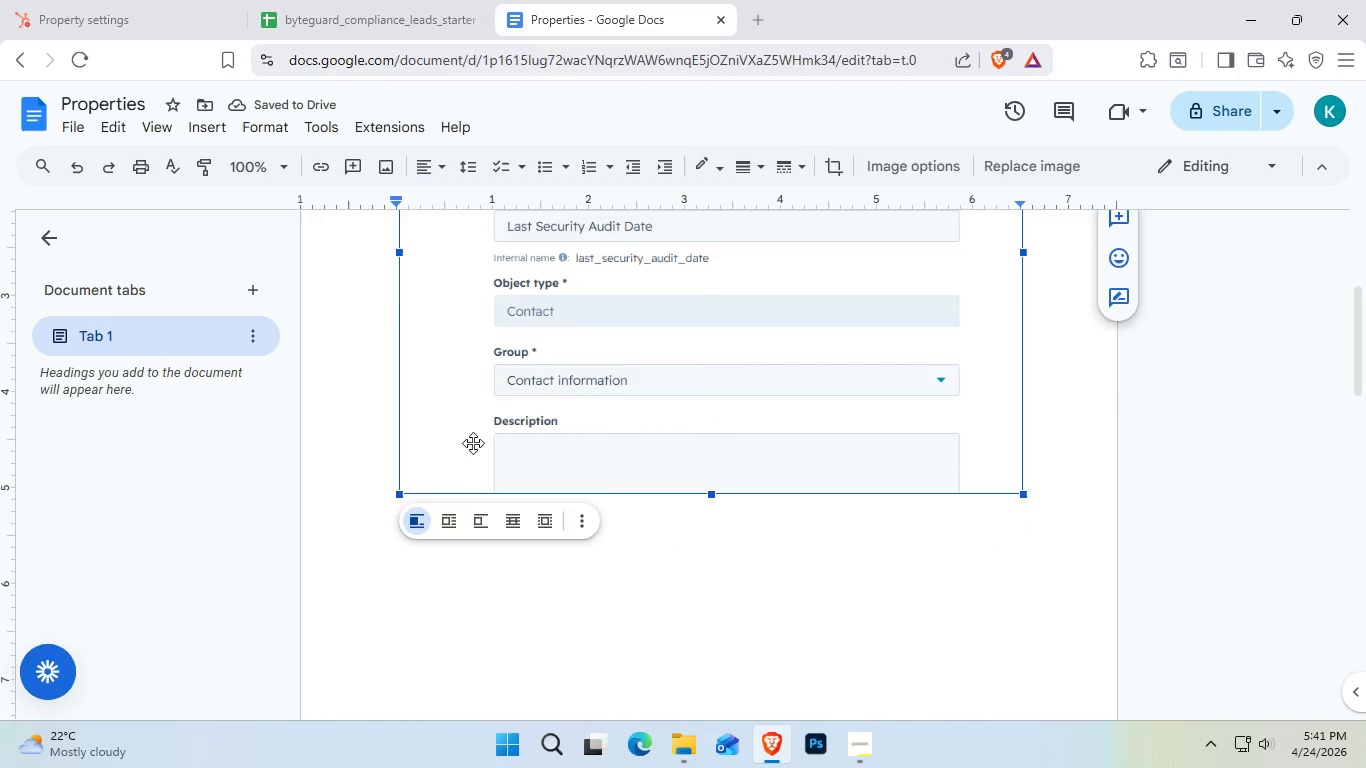 
scroll: coordinate [500, 453], scroll_direction: up, amount: 2.0
 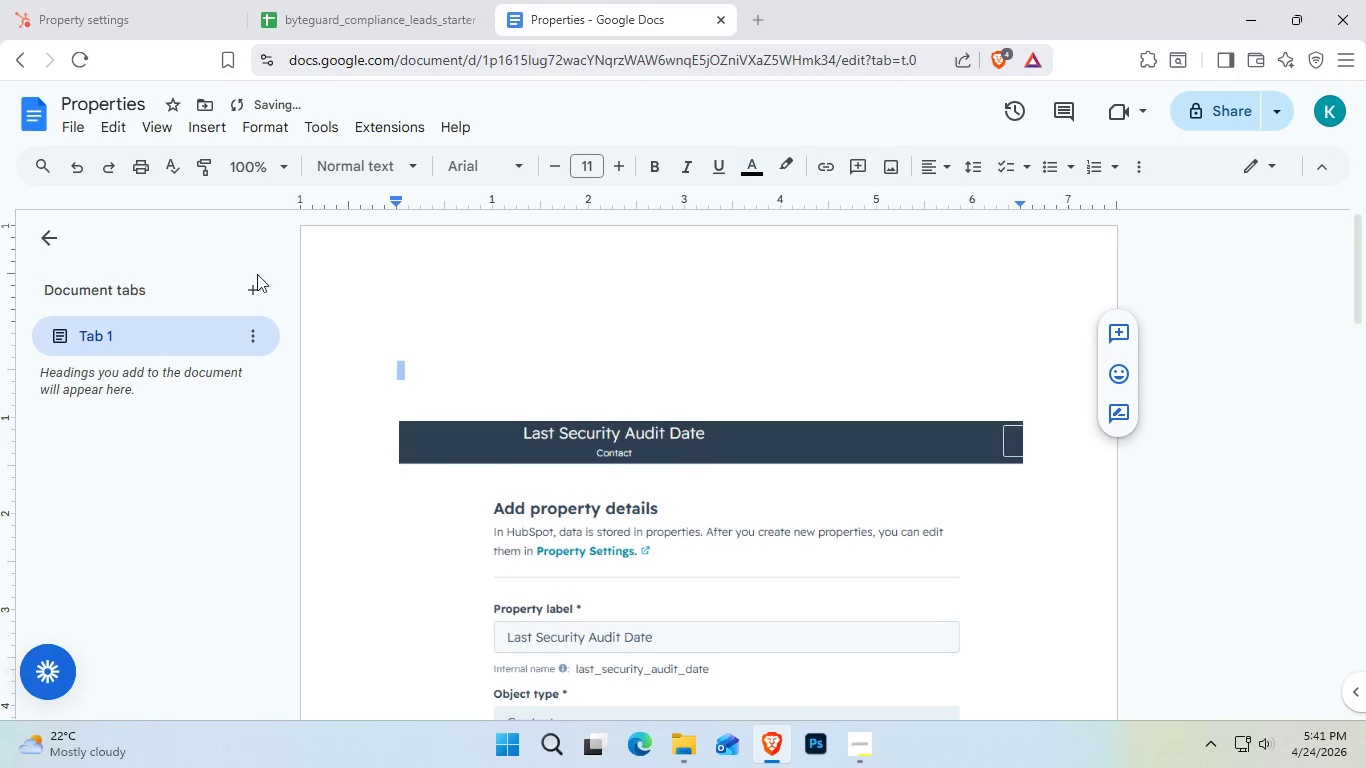 
left_click([106, 0])
 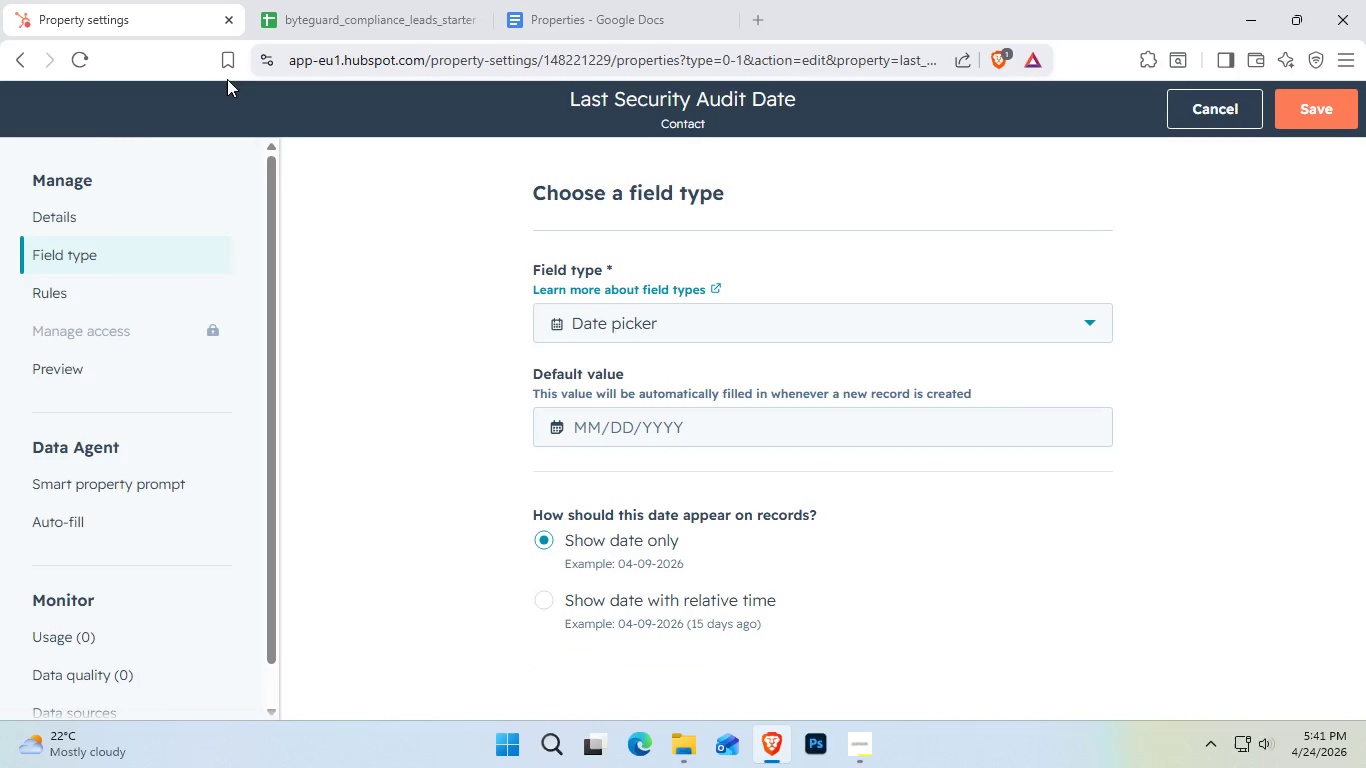 
left_click([24, 70])
 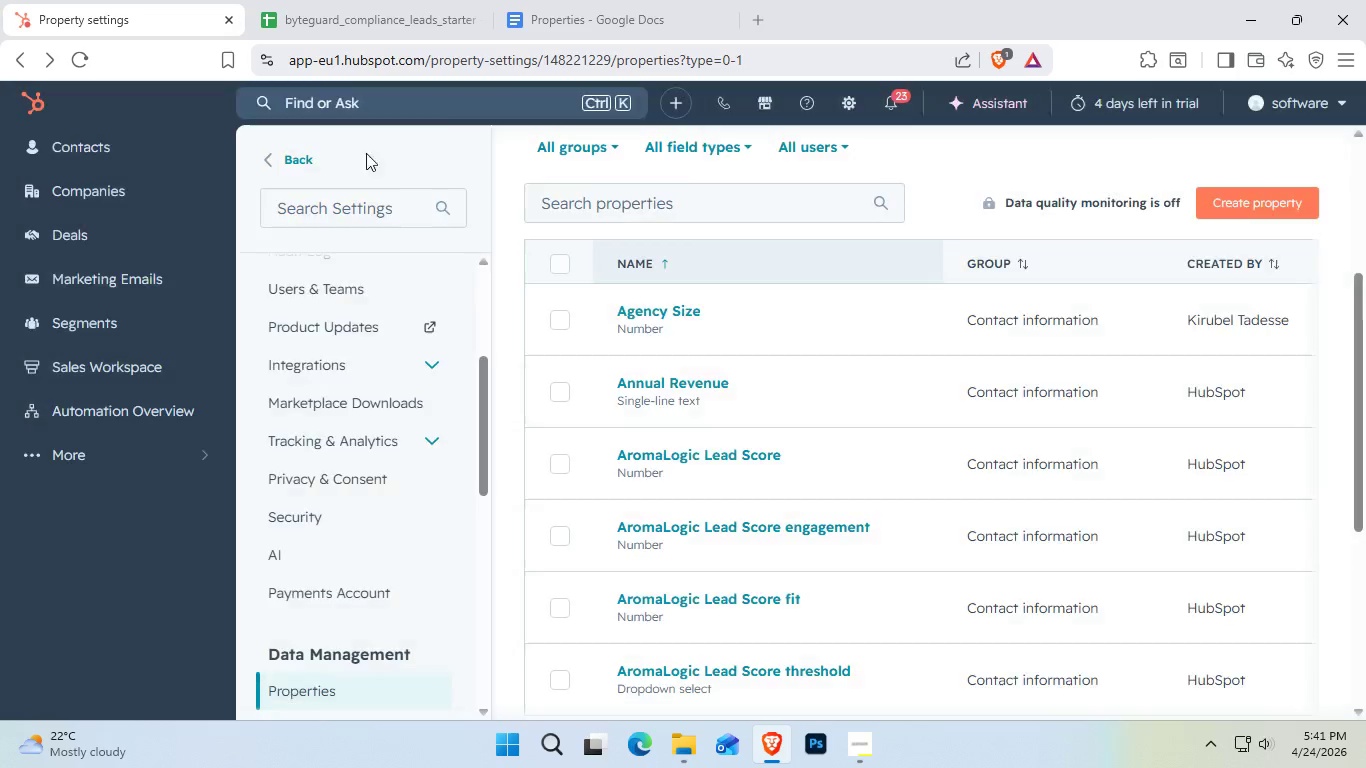 
left_click([590, 0])
 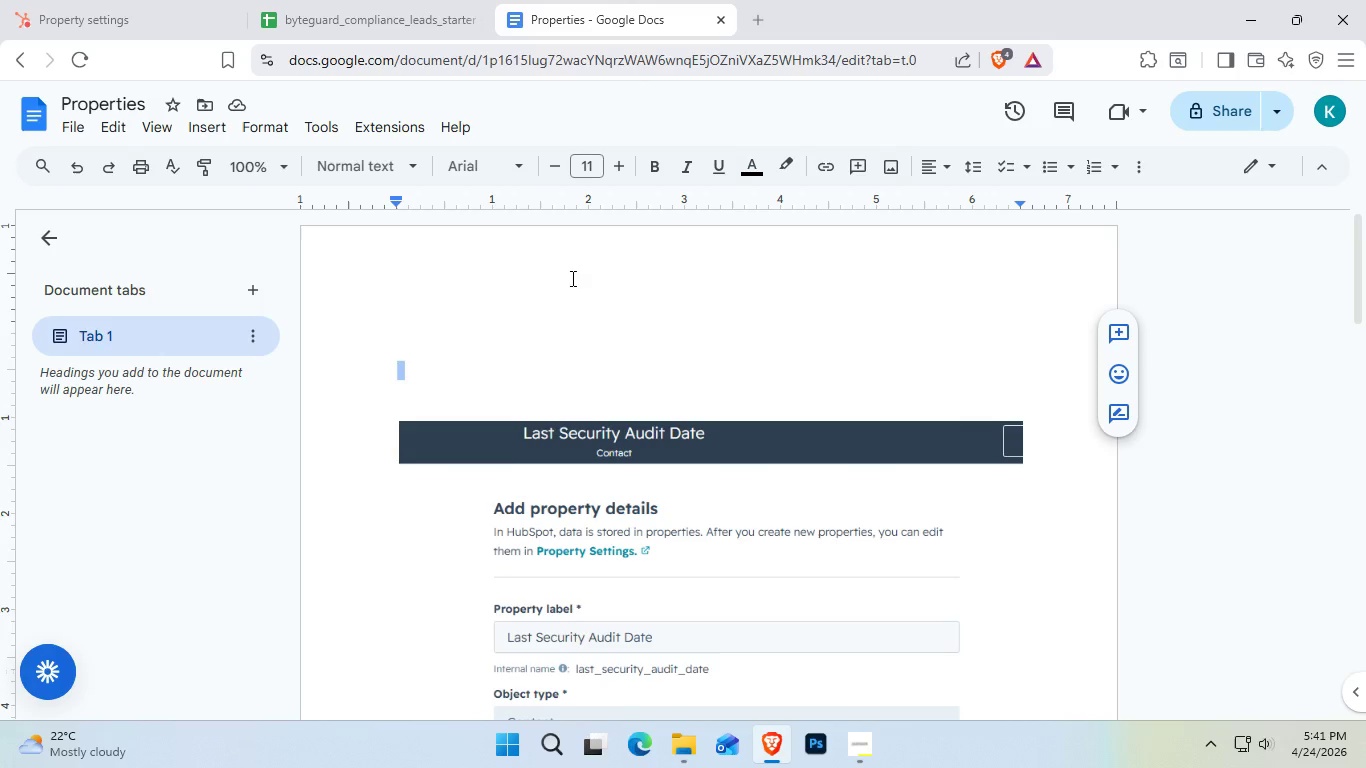 
key(Control+V)
 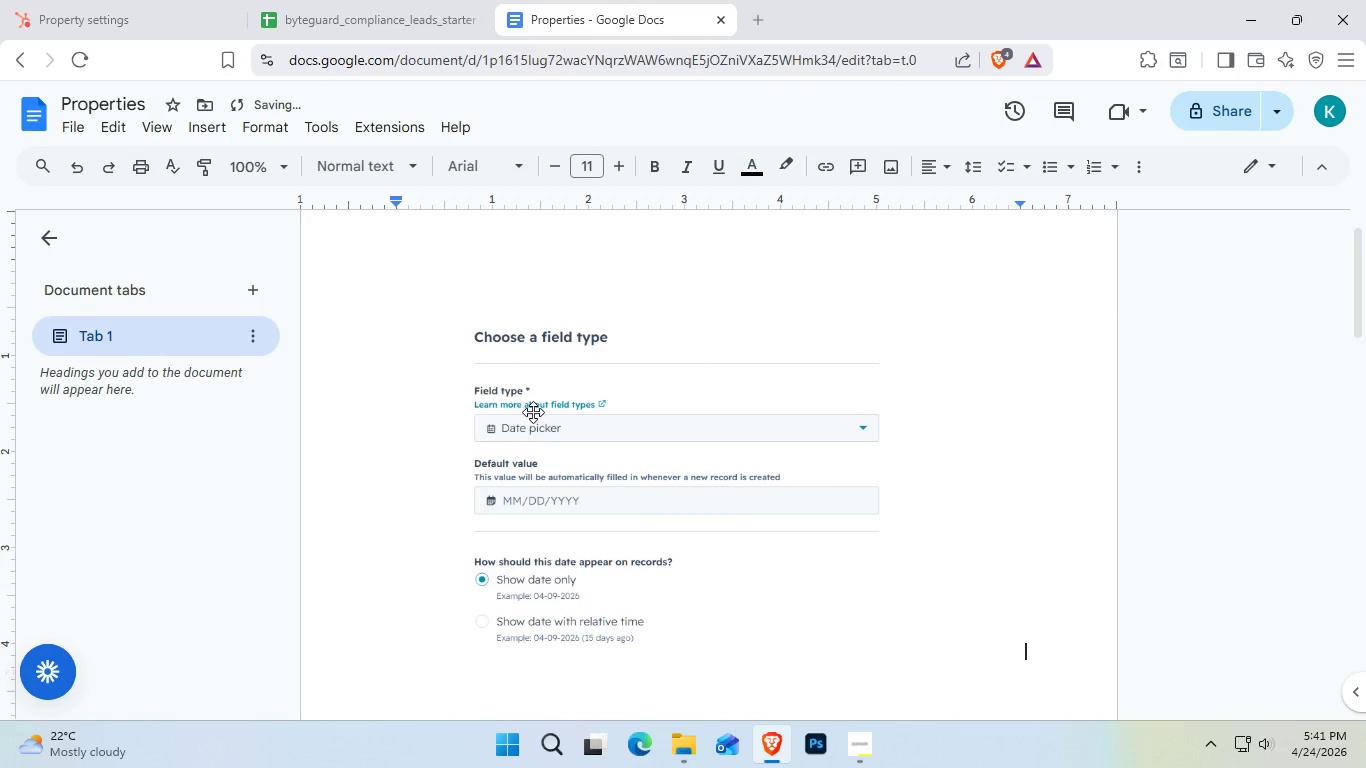 
key(Control+Z)
 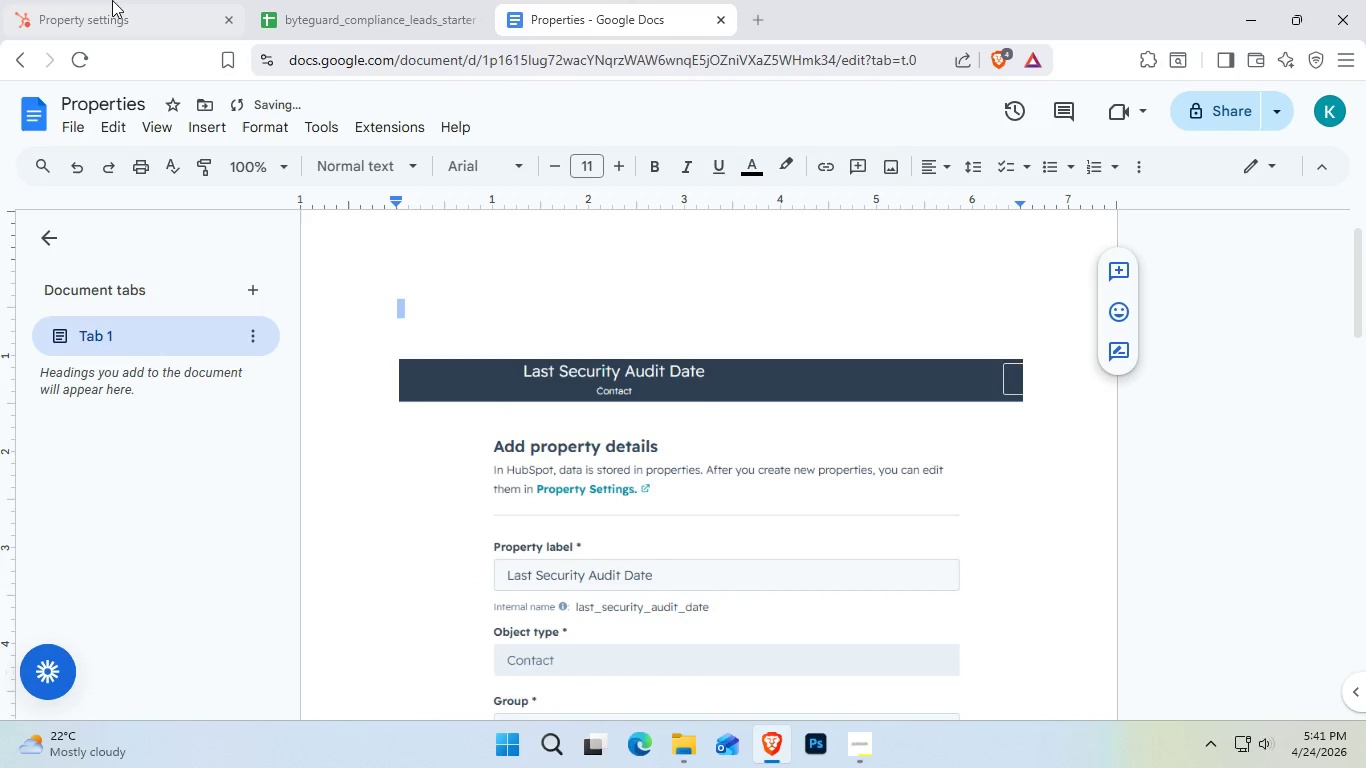 
left_click([101, 0])
 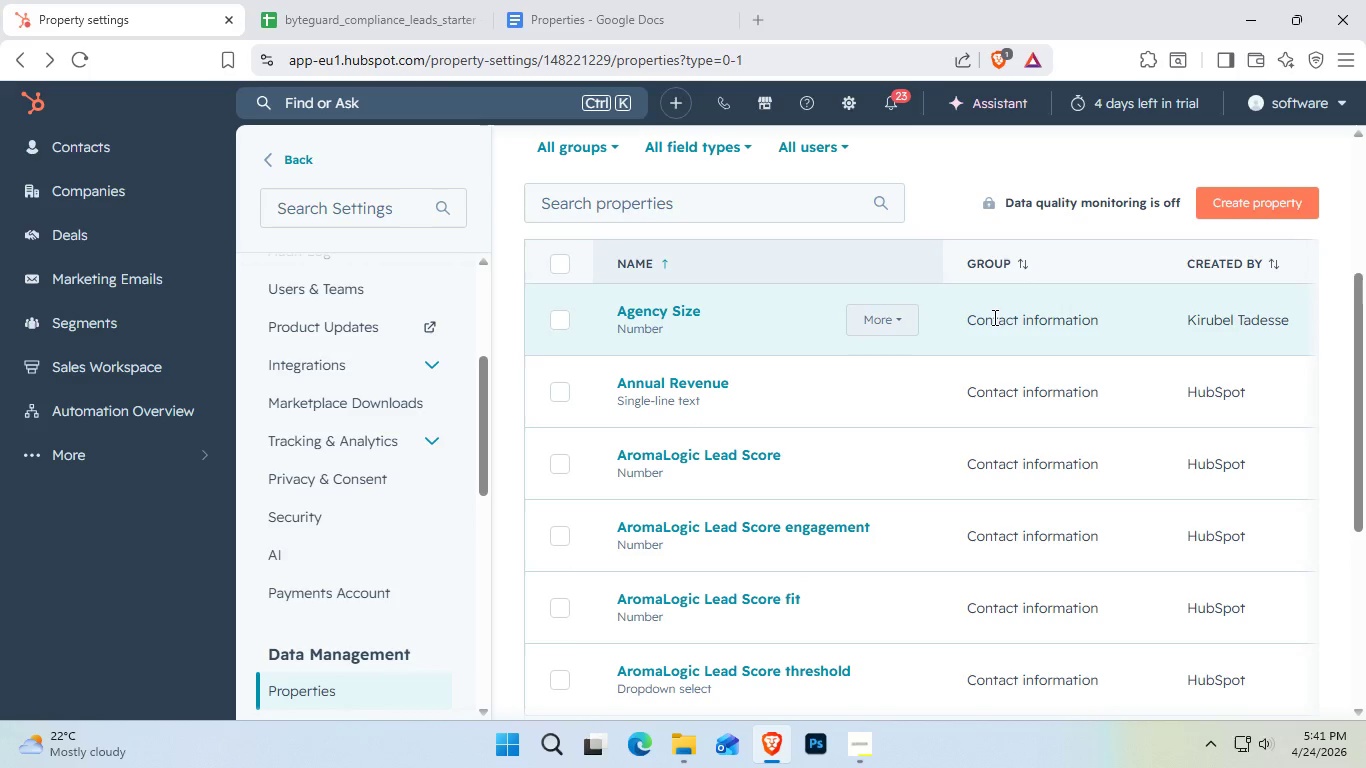 
scroll: coordinate [967, 318], scroll_direction: up, amount: 3.0
 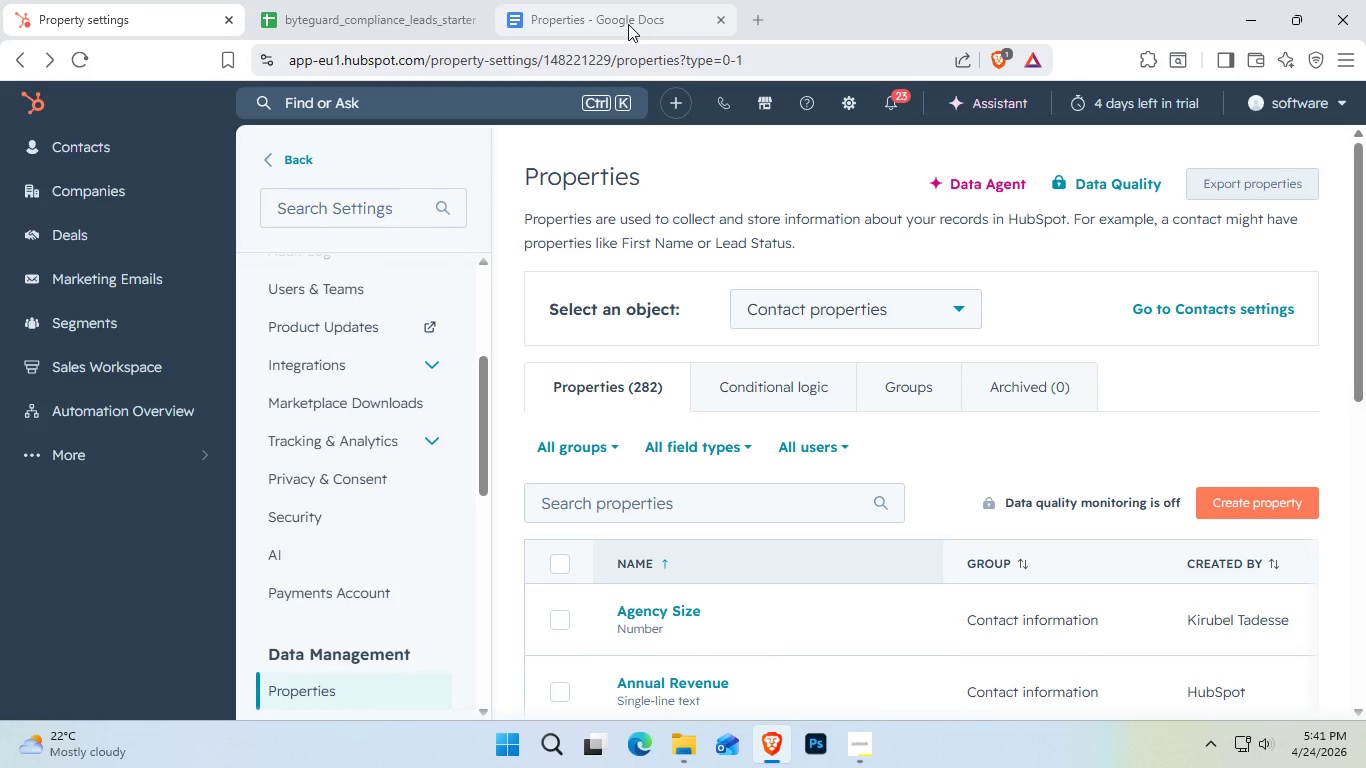 
left_click([628, 24])
 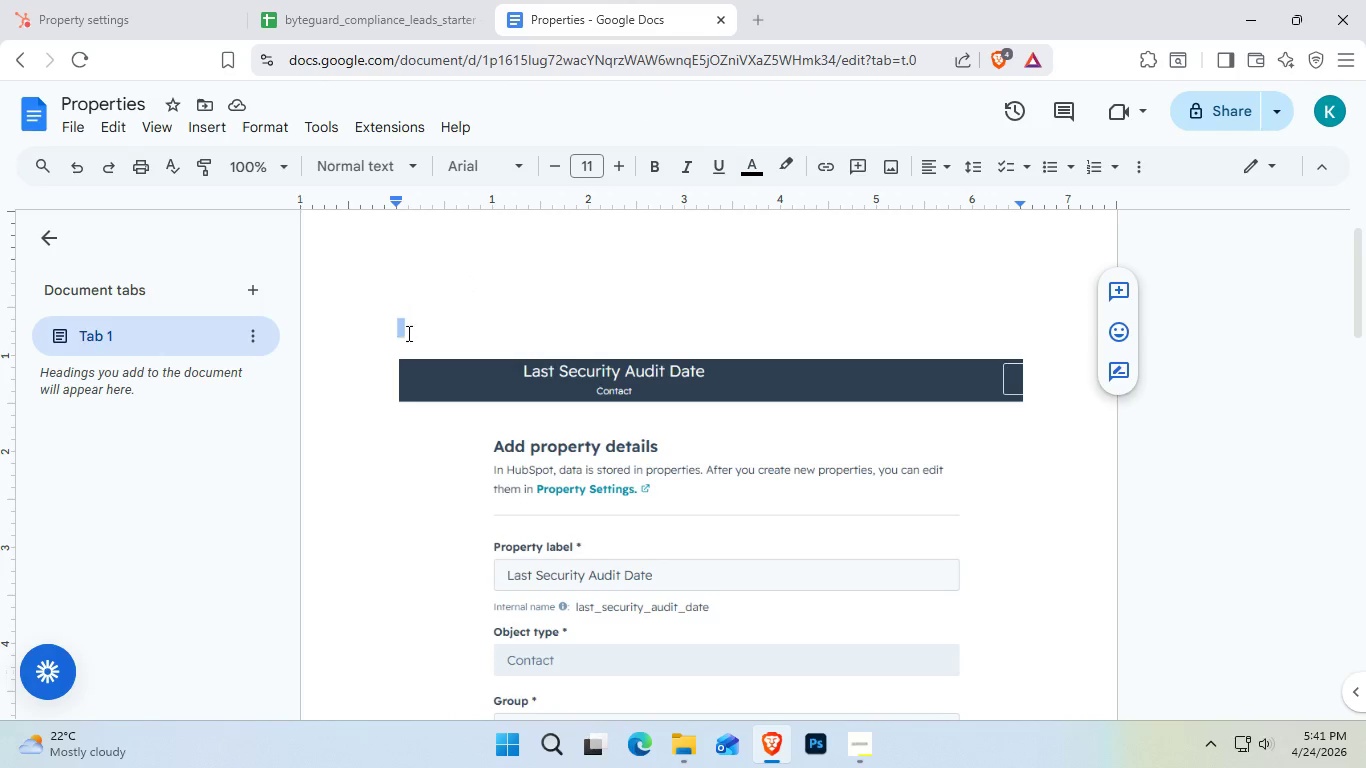 
double_click([447, 302])
 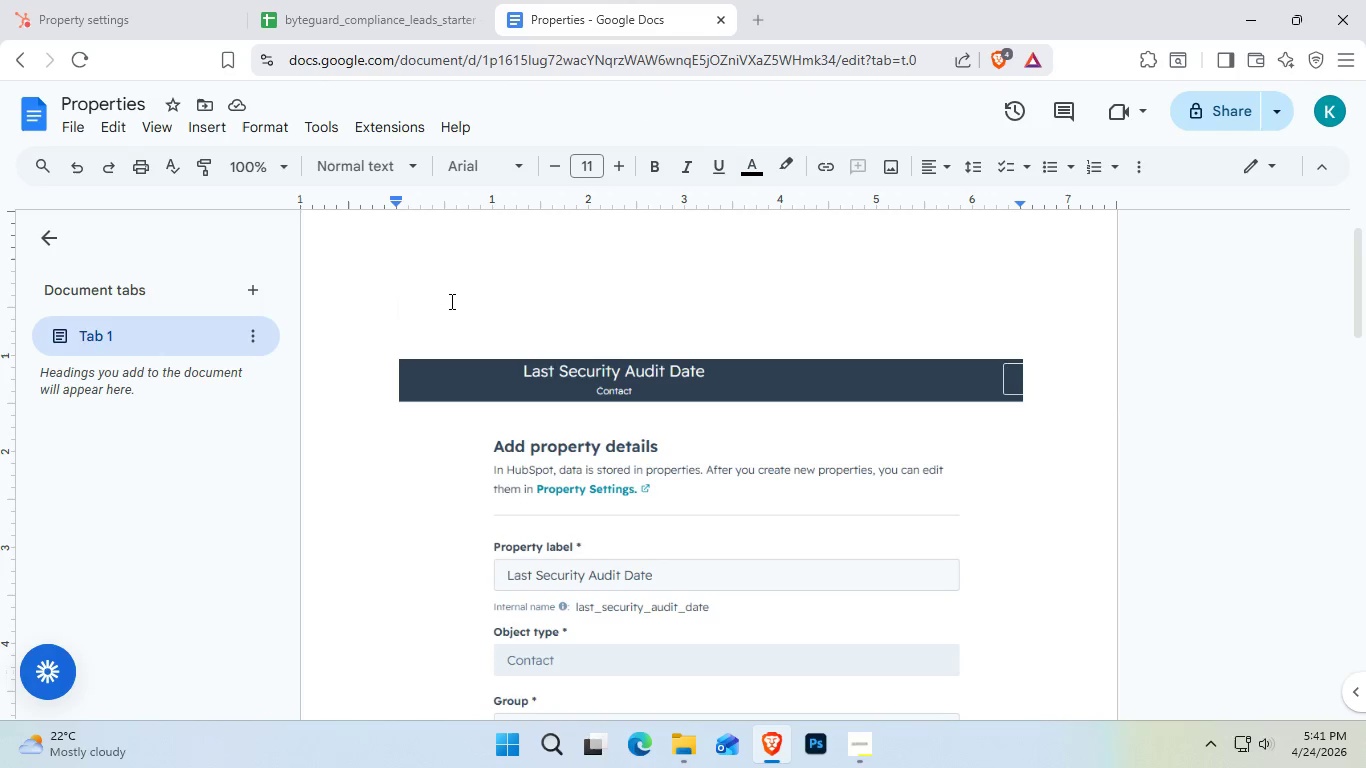 
type(LastSecurity Audit Dae)
key(Backspace)
type(te)
 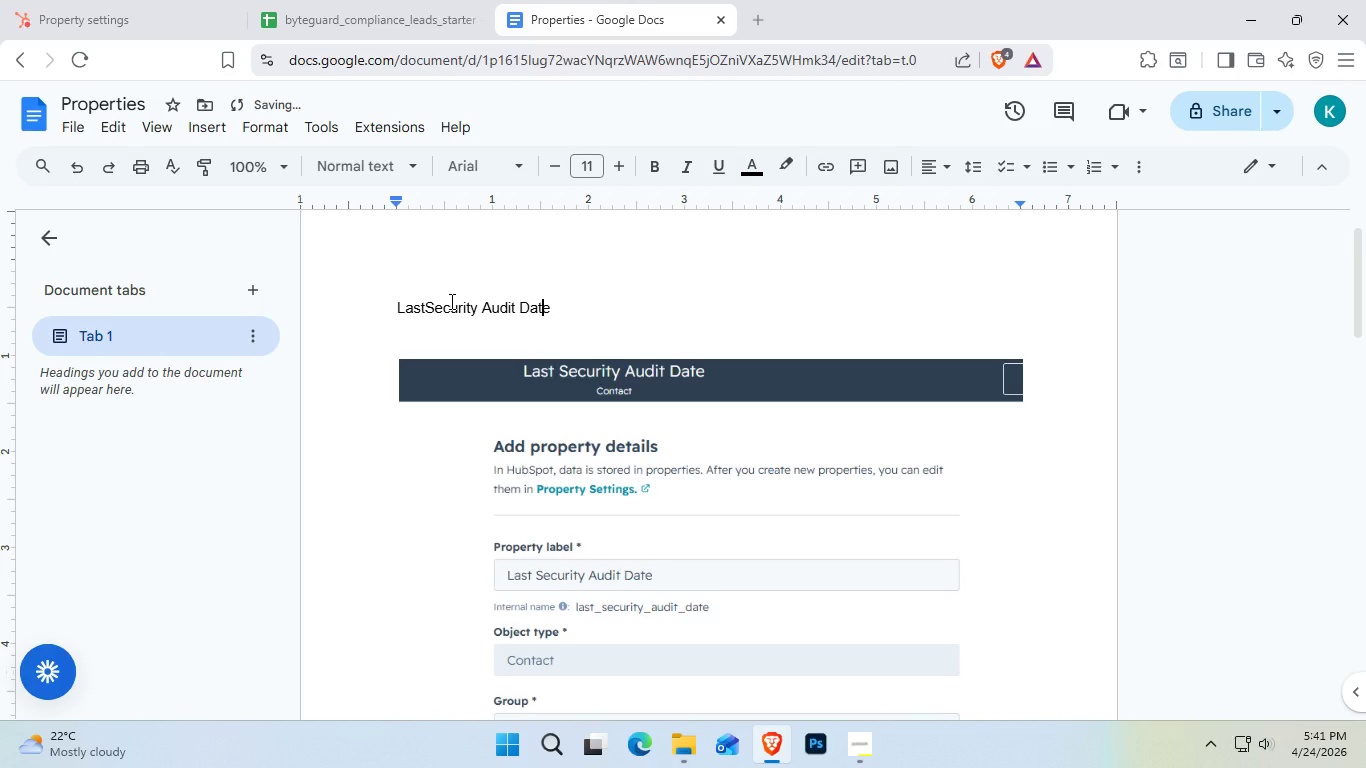 
 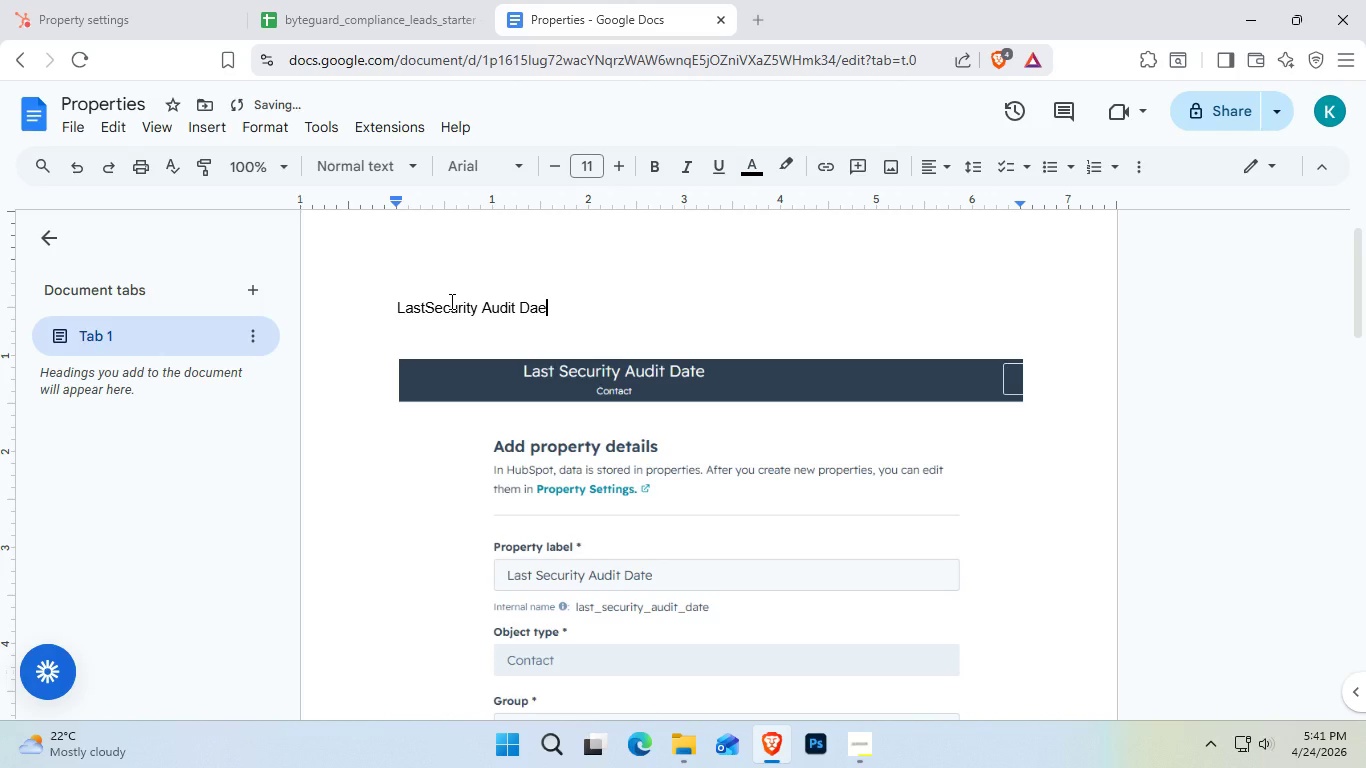 
hold_key(key=ArrowLeft, duration=1.11)
 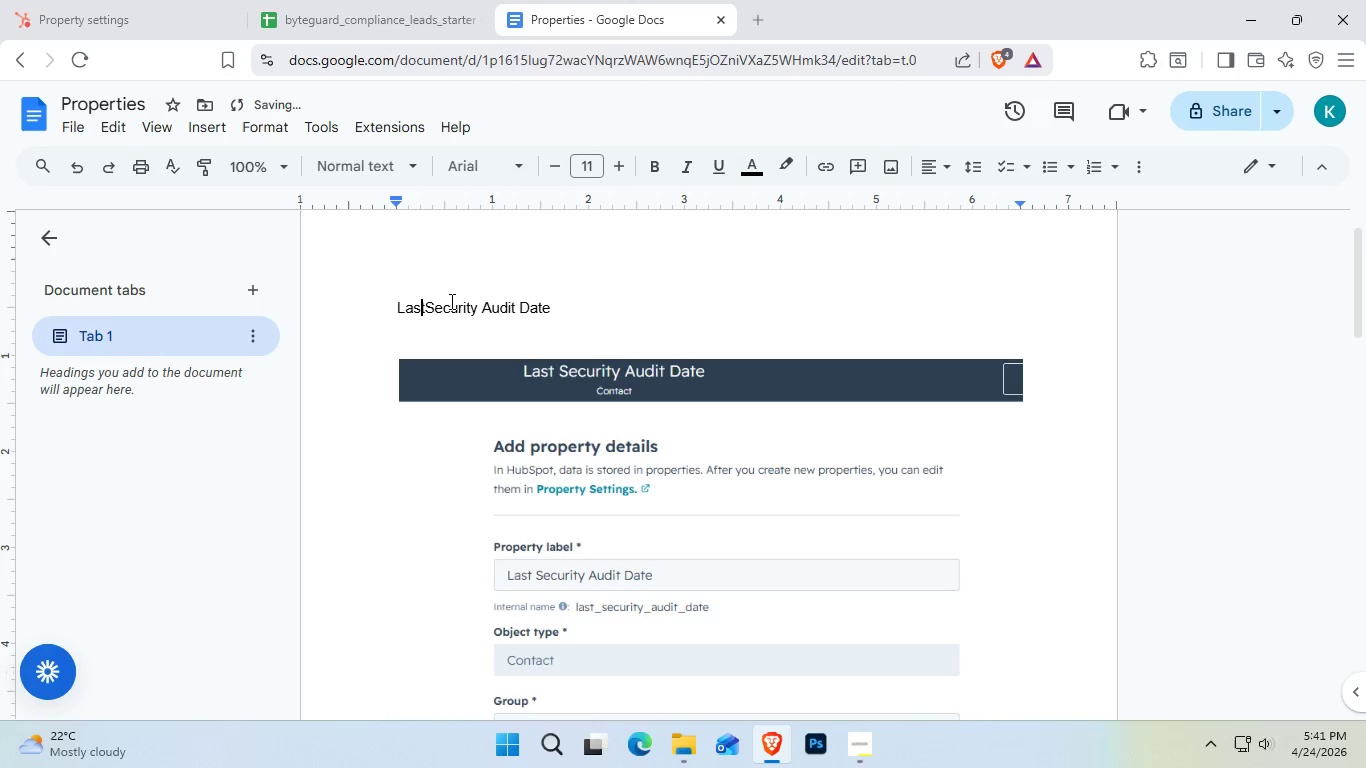 
key(ArrowLeft)
 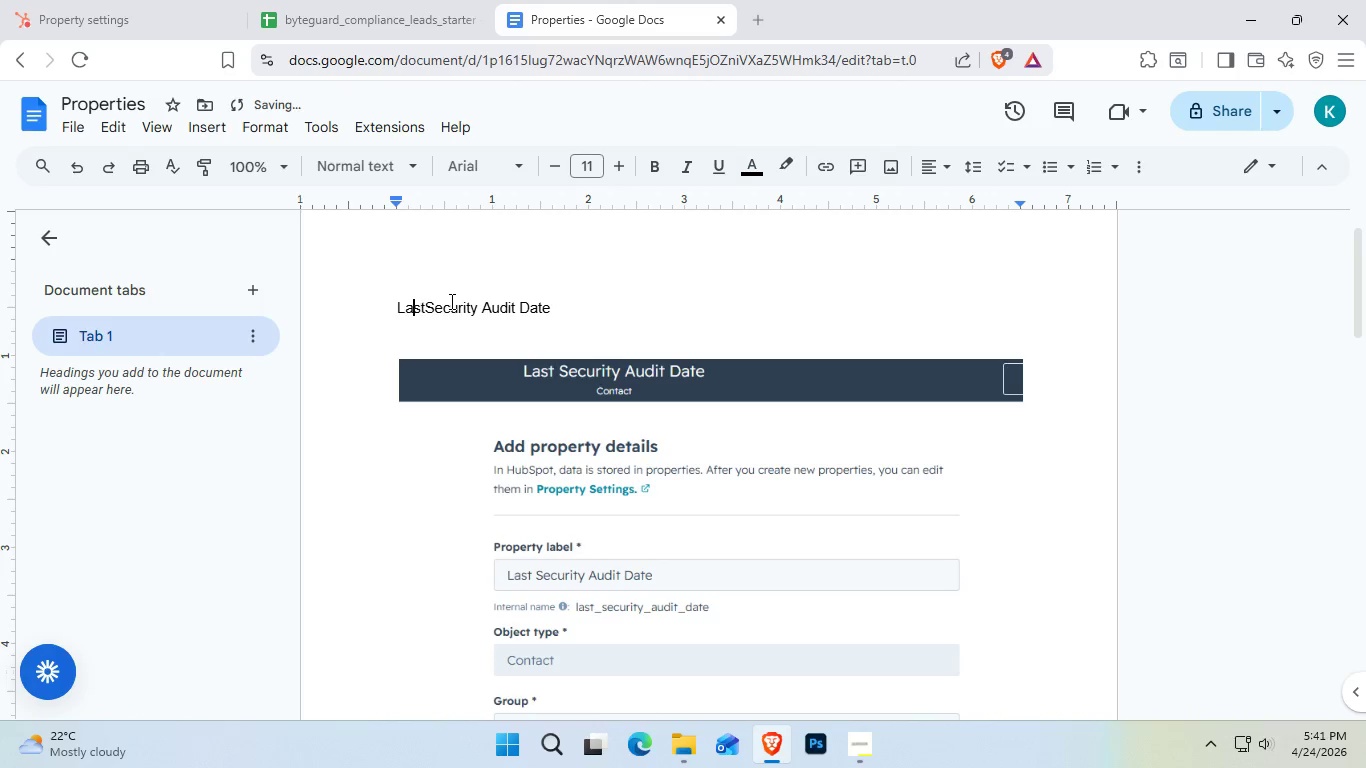 
key(ArrowRight)
 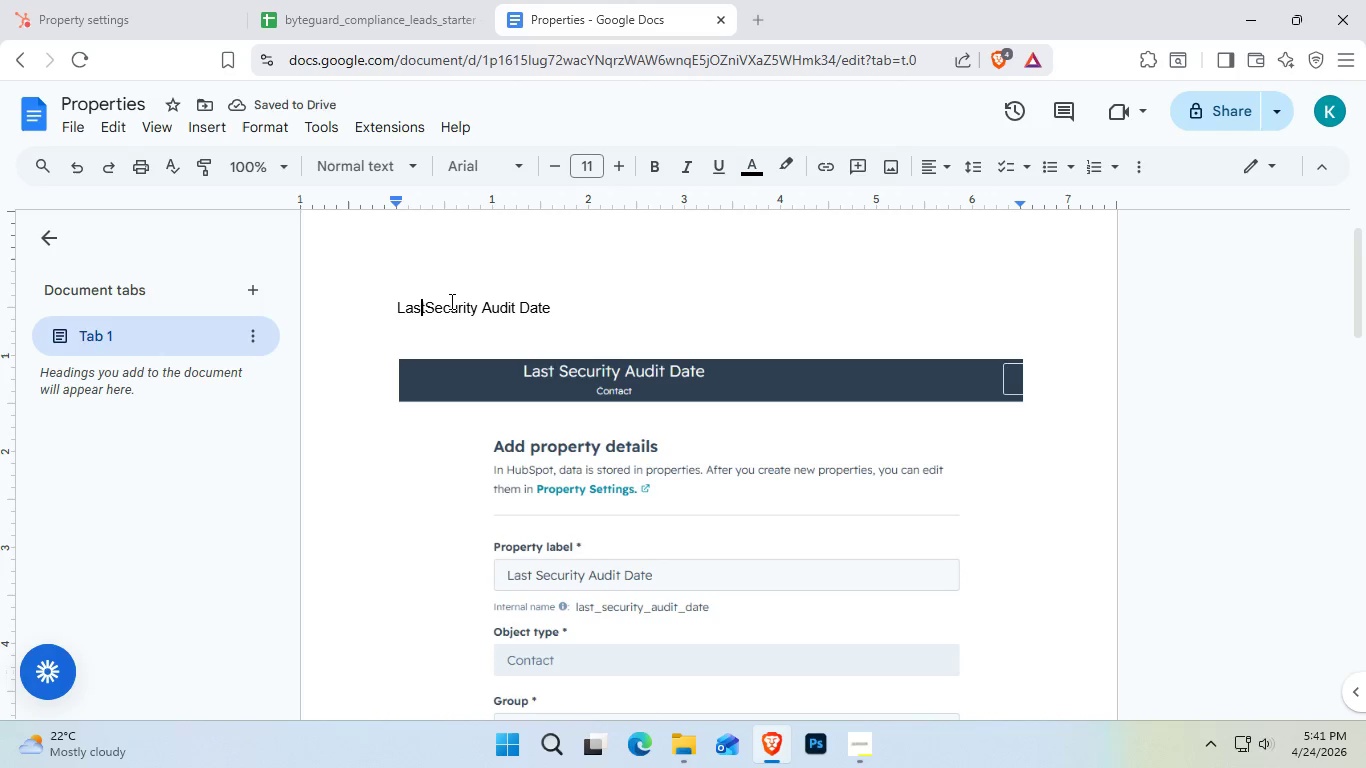 
key(Space)
 